 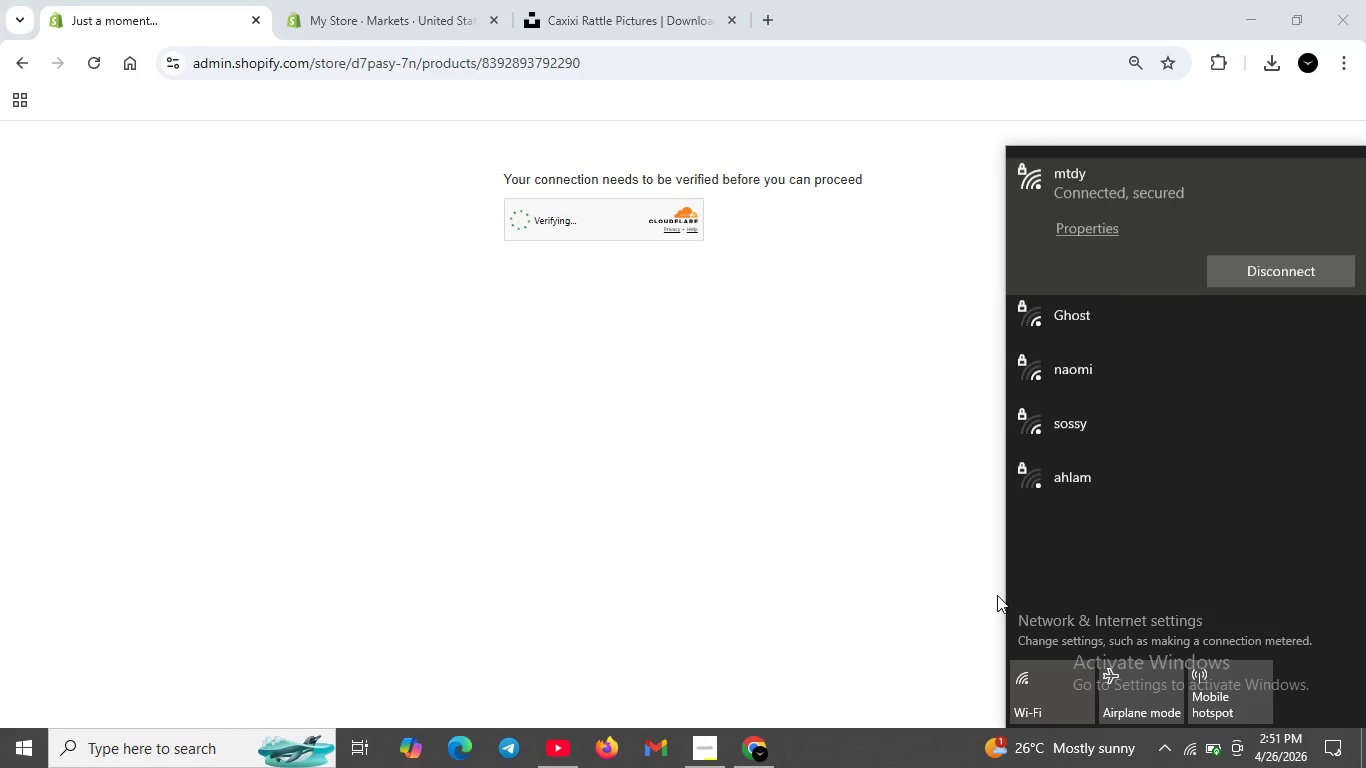 
left_click([901, 572])
 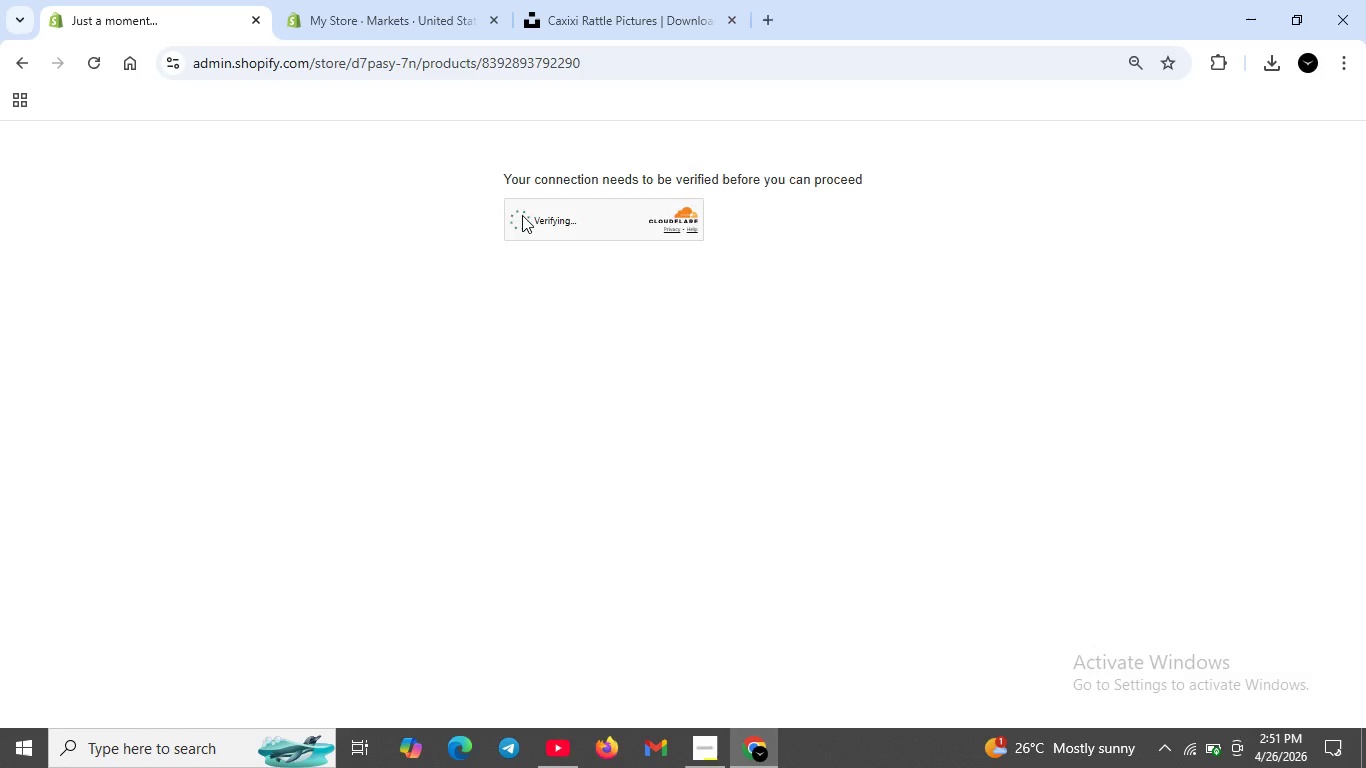 
left_click([520, 214])
 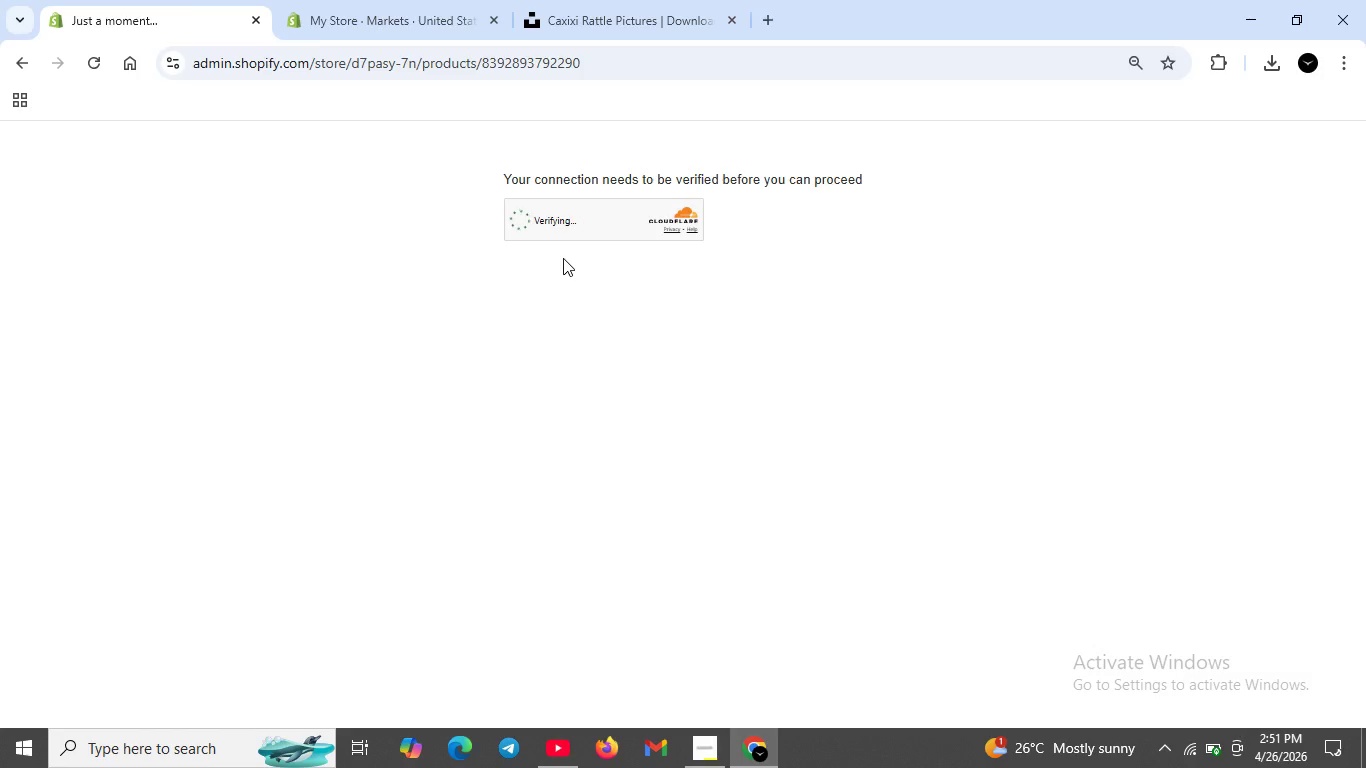 
mouse_move([585, 266])
 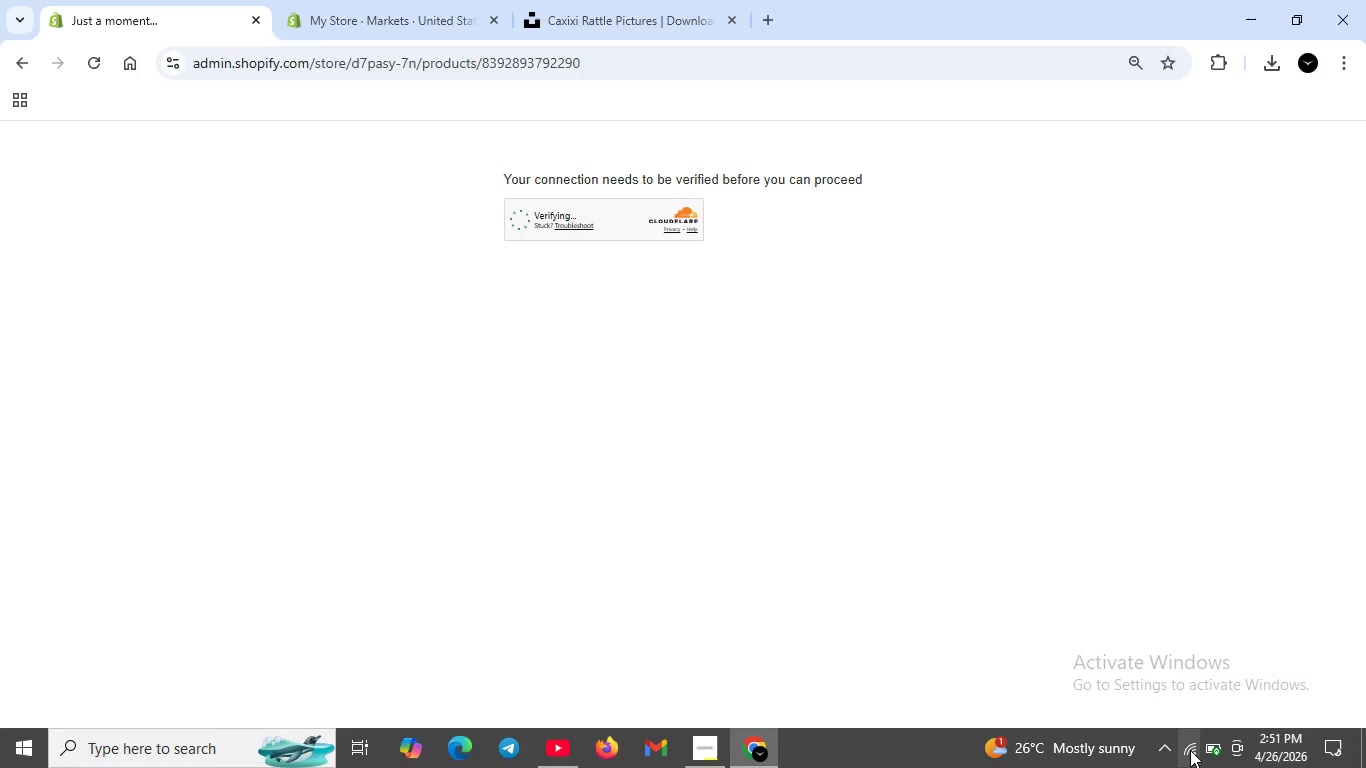 
left_click([1190, 750])
 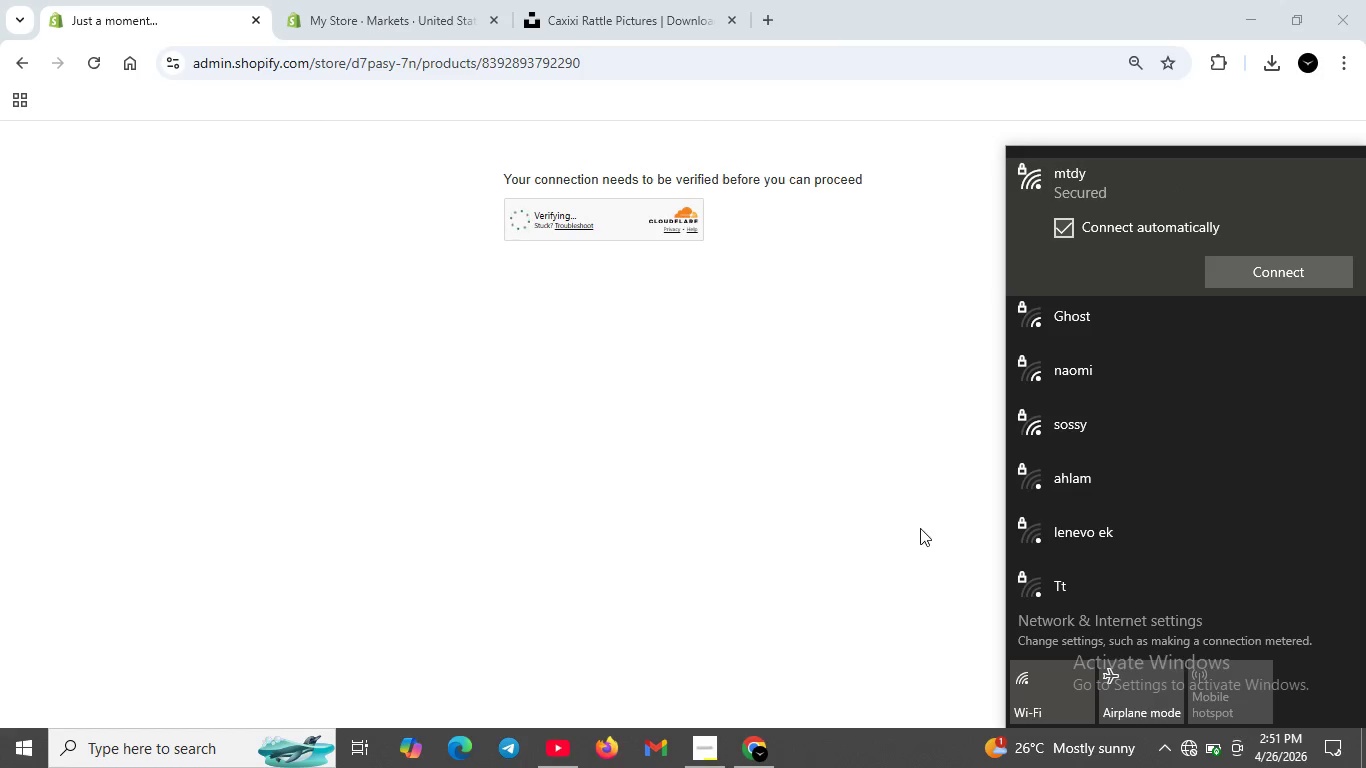 
left_click([1275, 263])
 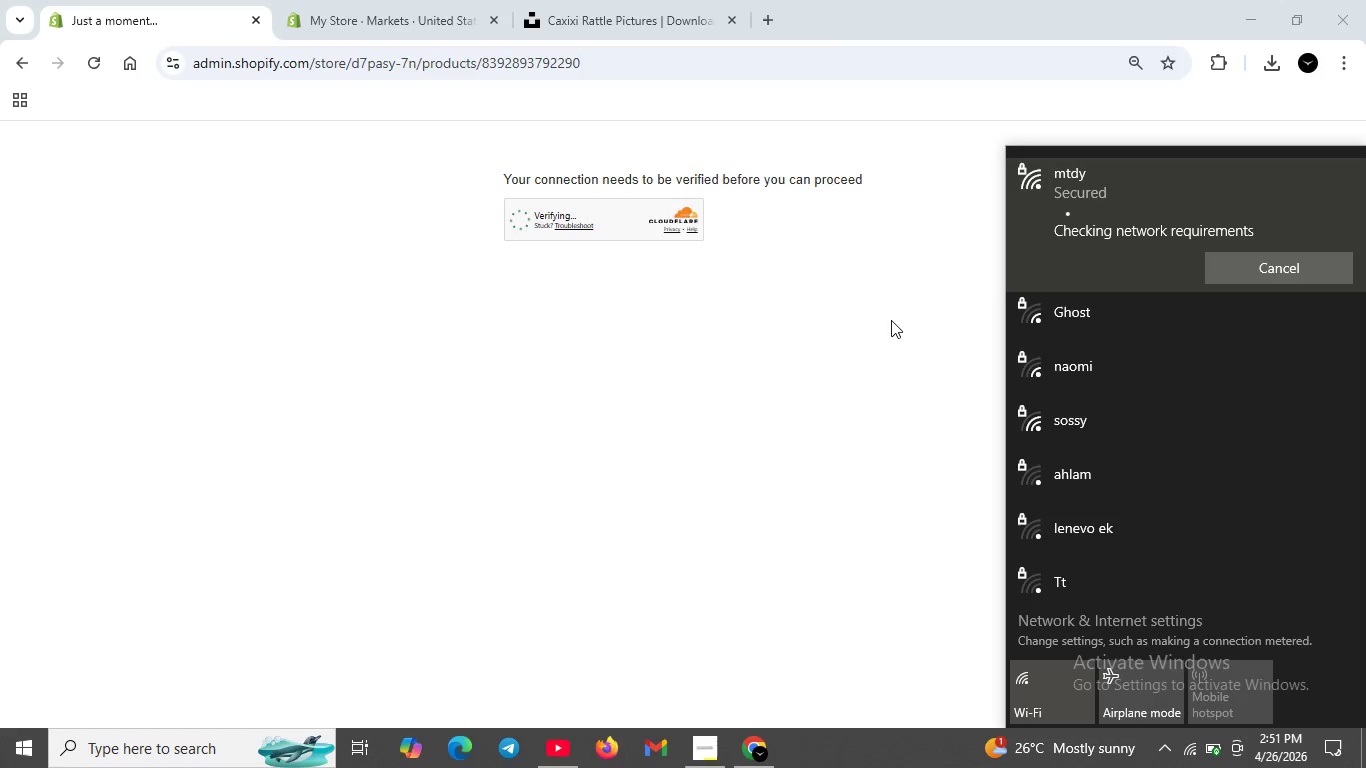 
wait(5.75)
 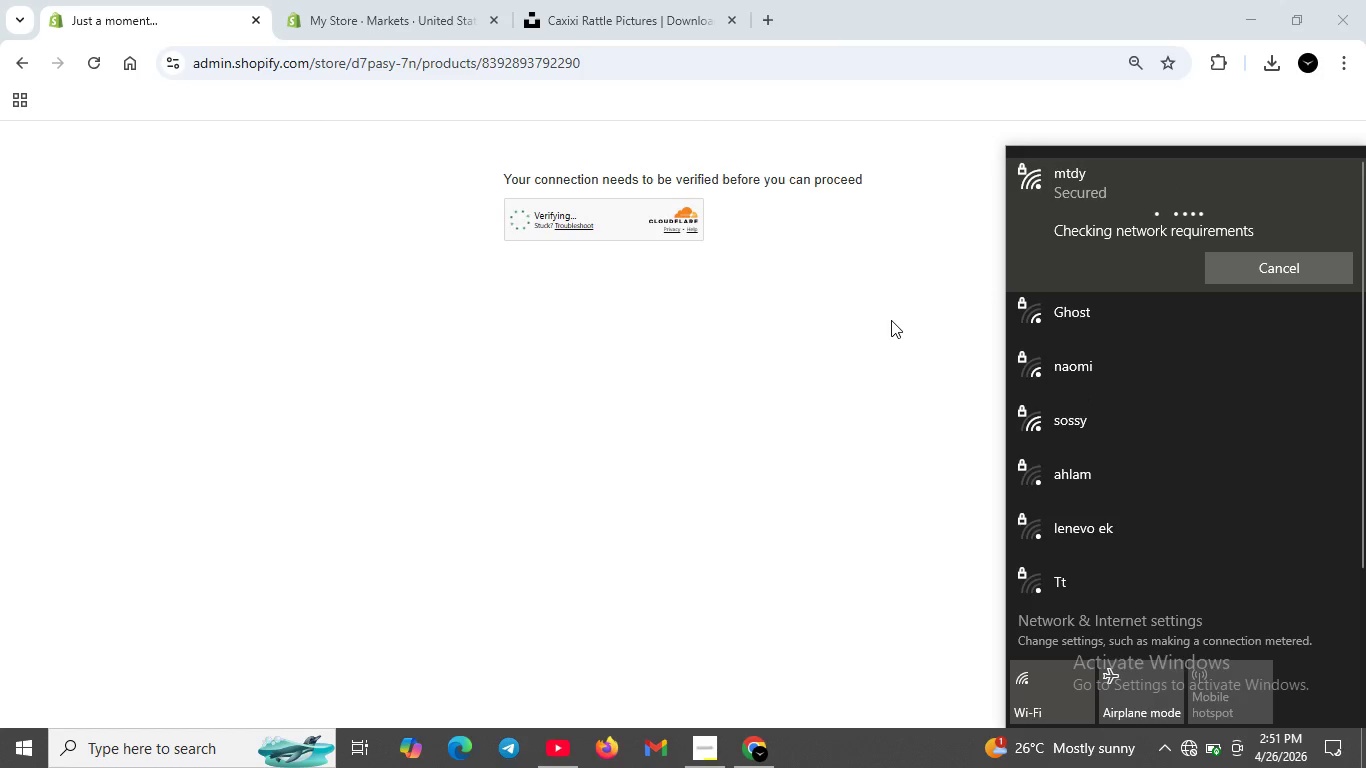 
left_click([891, 320])
 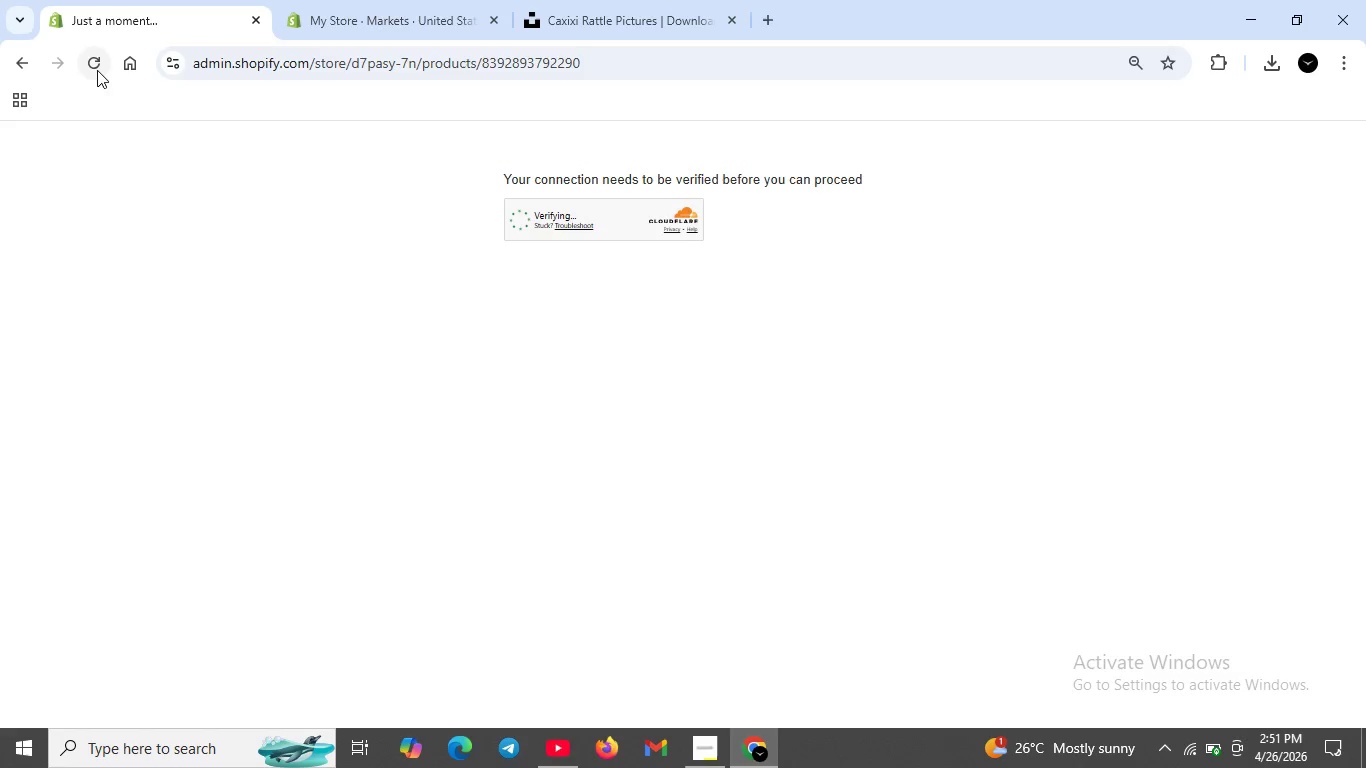 
left_click([97, 69])
 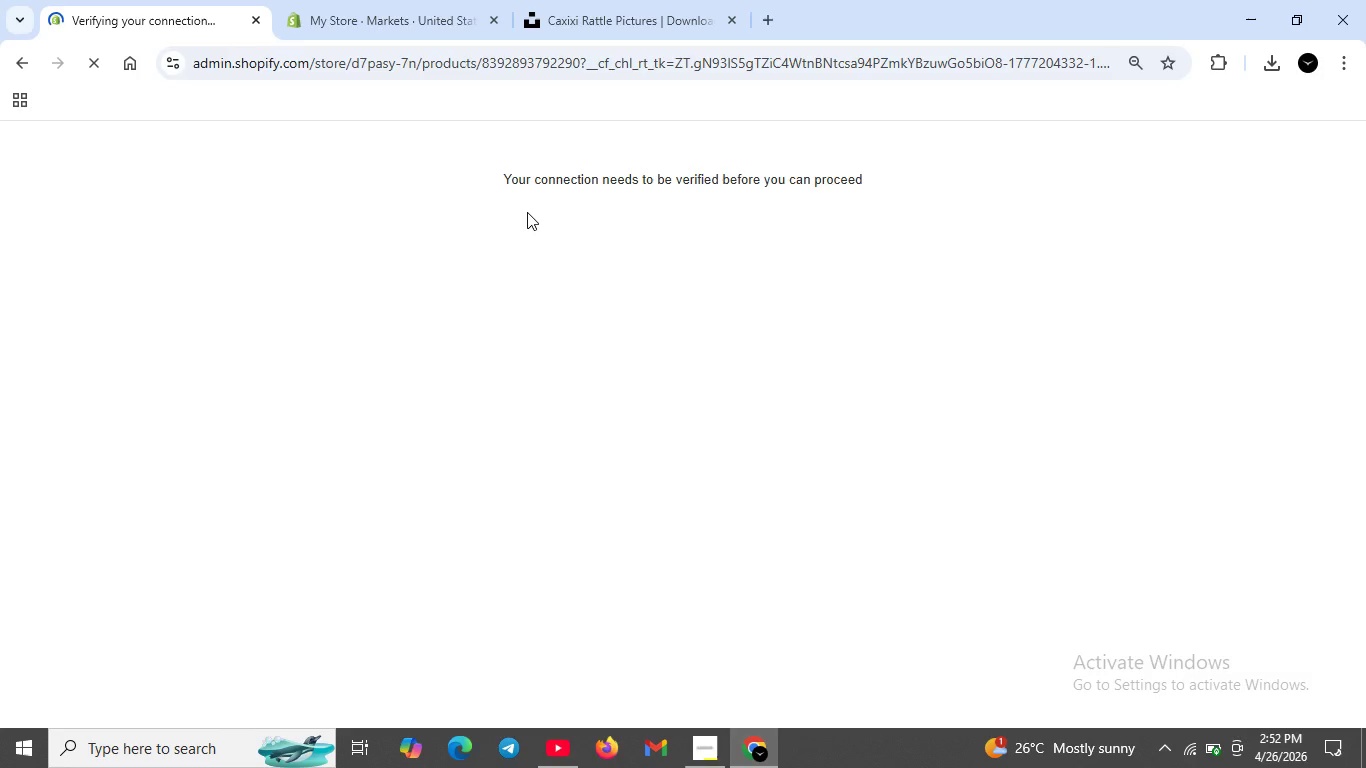 
wait(30.81)
 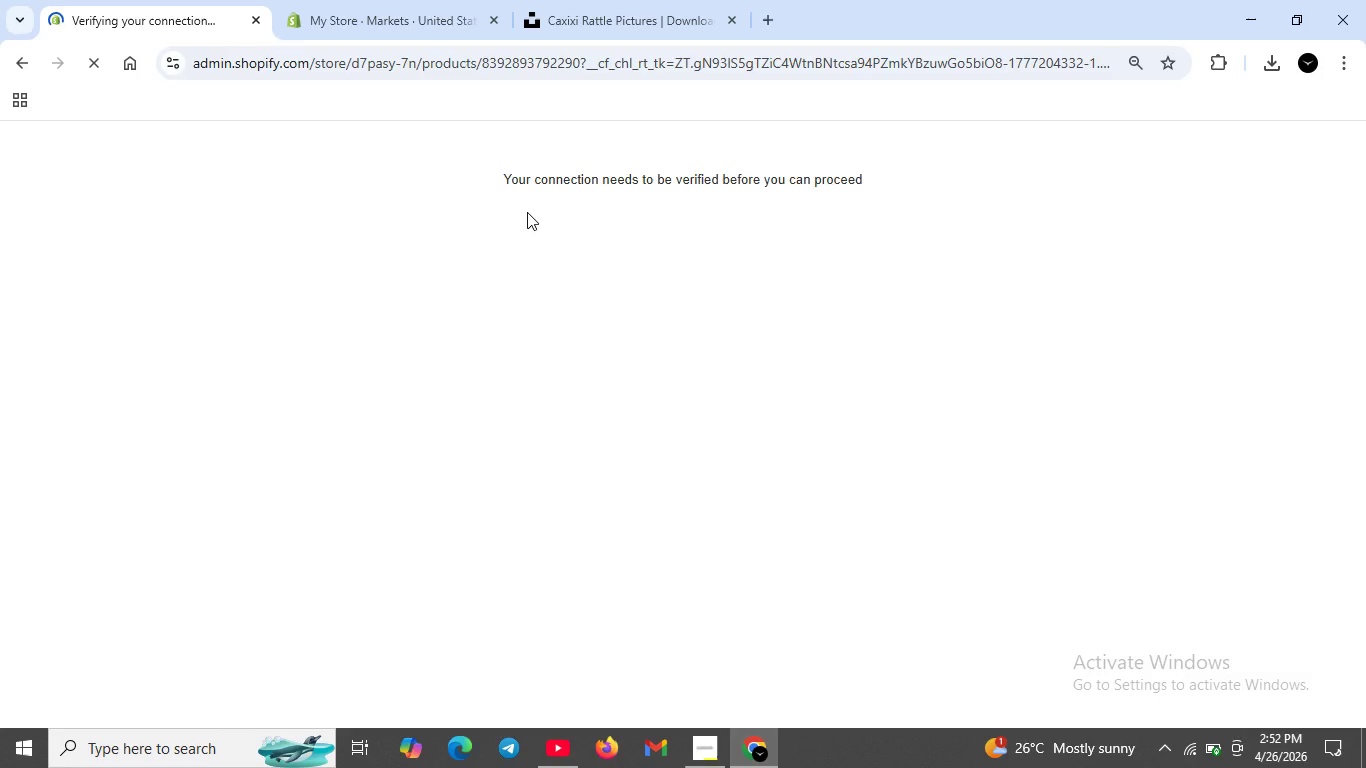 
mouse_move([1201, 730])
 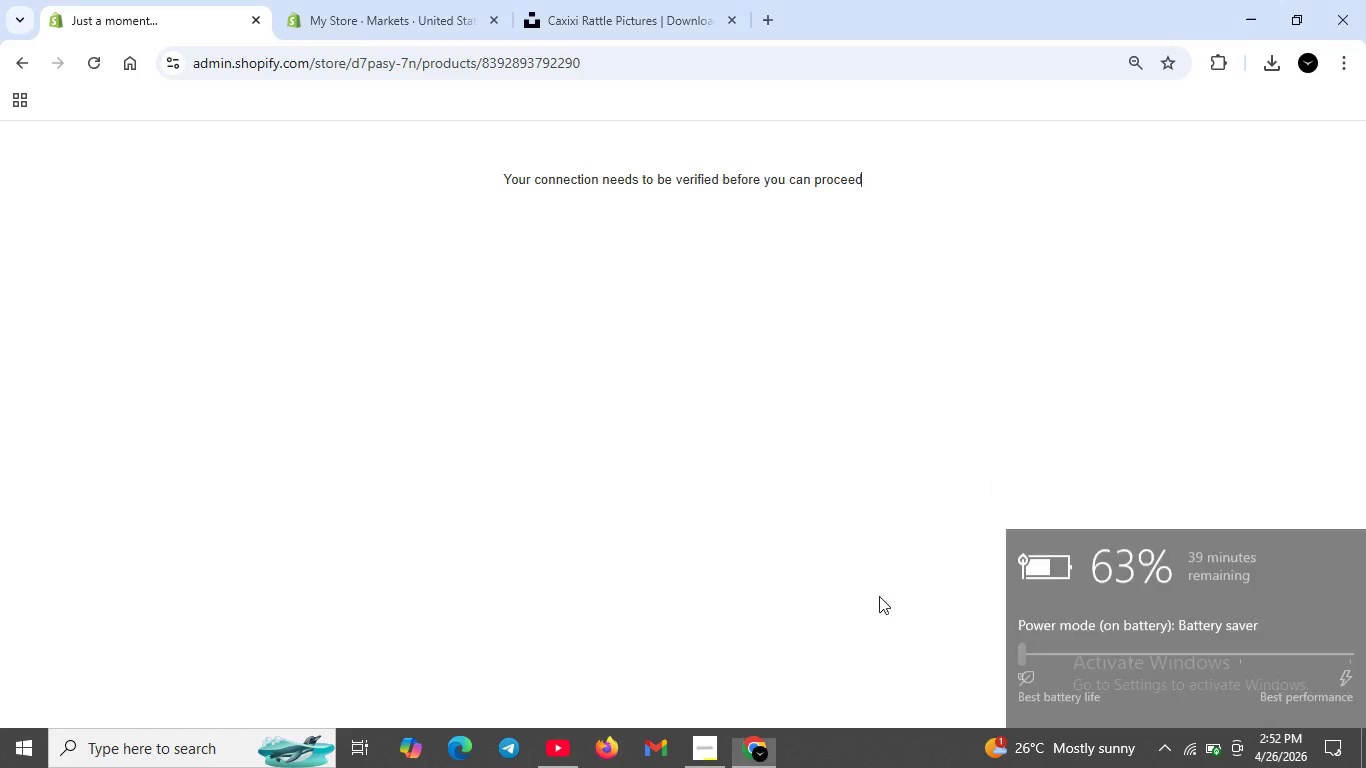 
left_click_drag(start_coordinate=[879, 595], to_coordinate=[890, 599])
 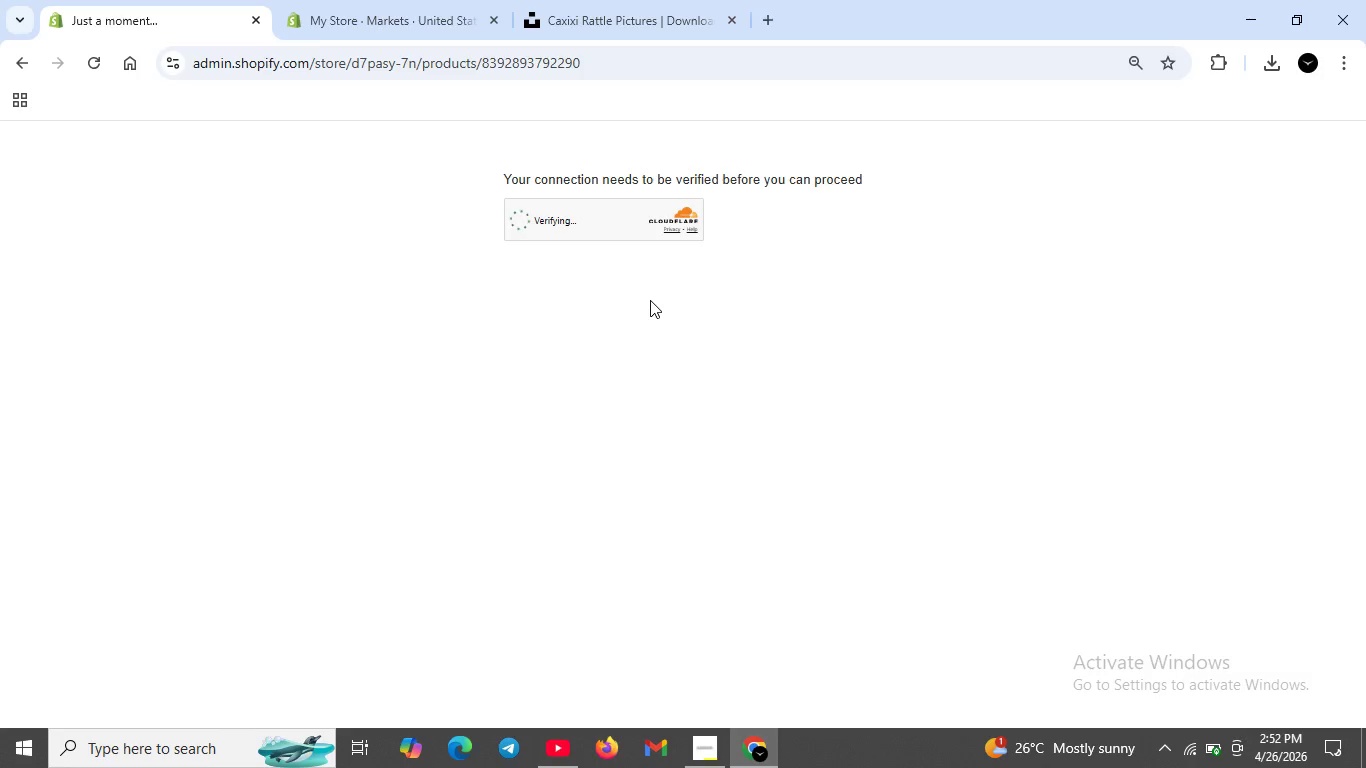 
wait(23.47)
 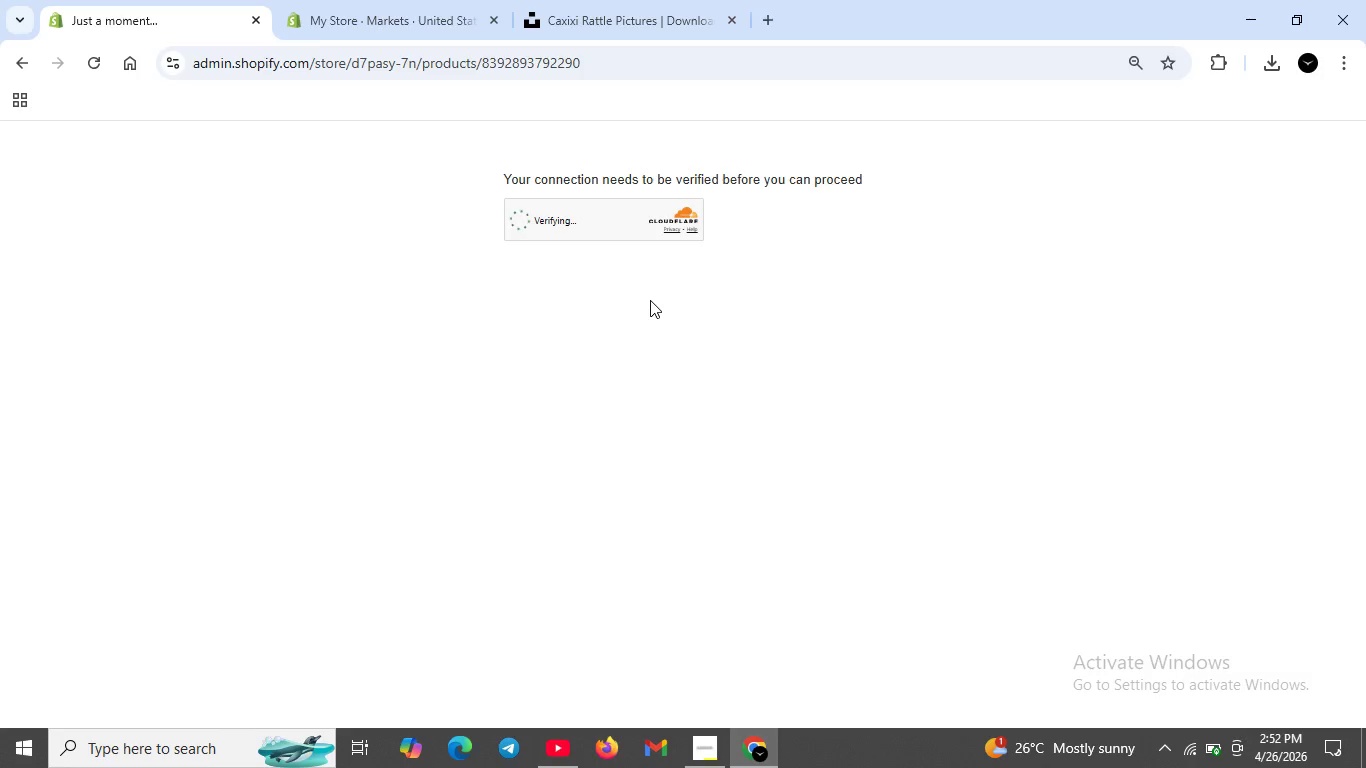 
left_click_drag(start_coordinate=[690, 289], to_coordinate=[661, 283])
 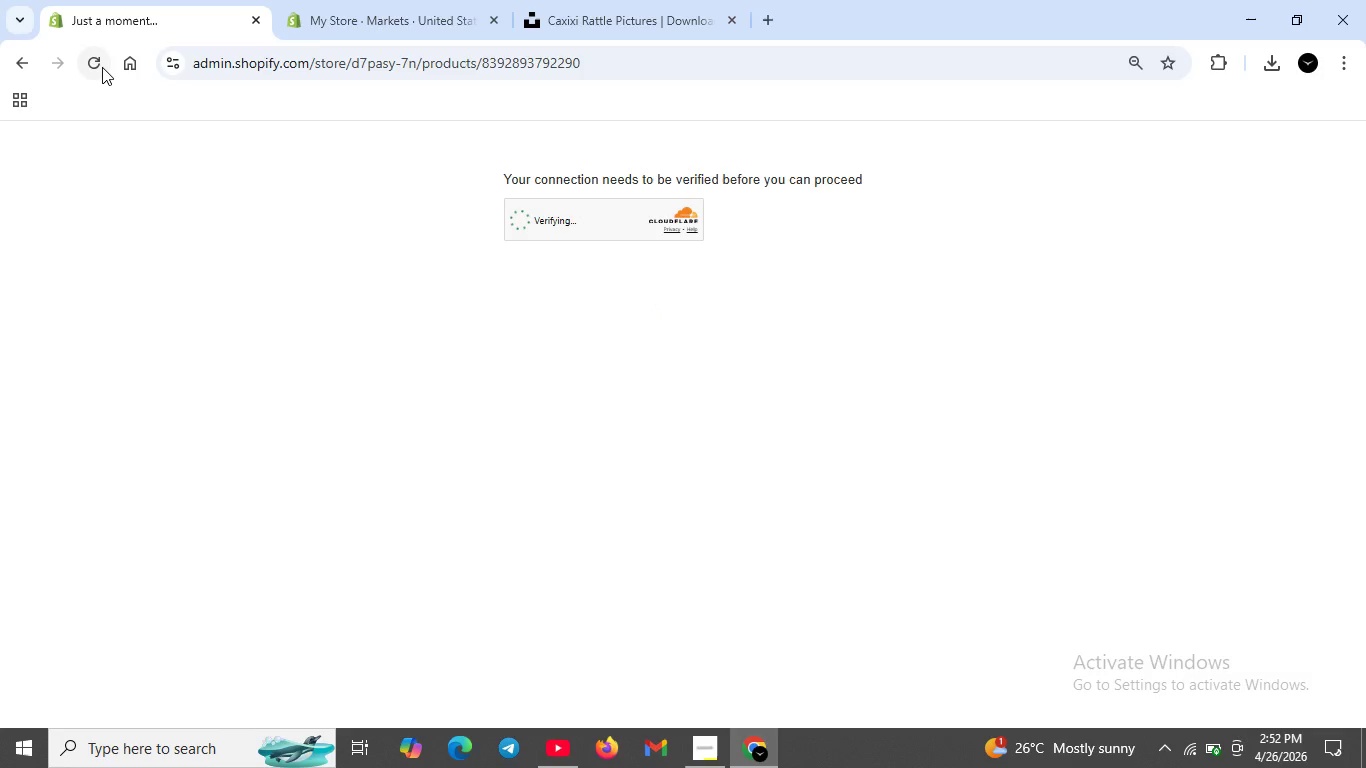 
left_click([102, 67])
 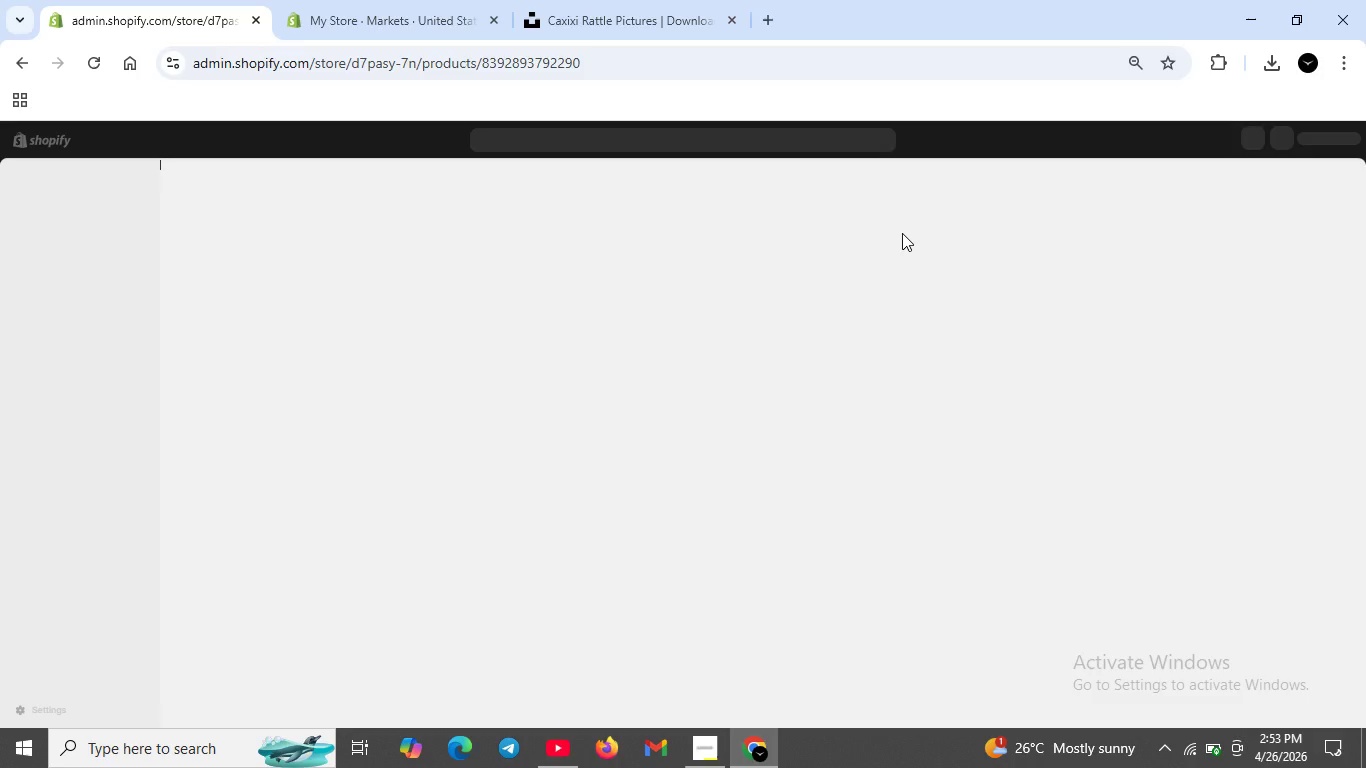 
wait(44.14)
 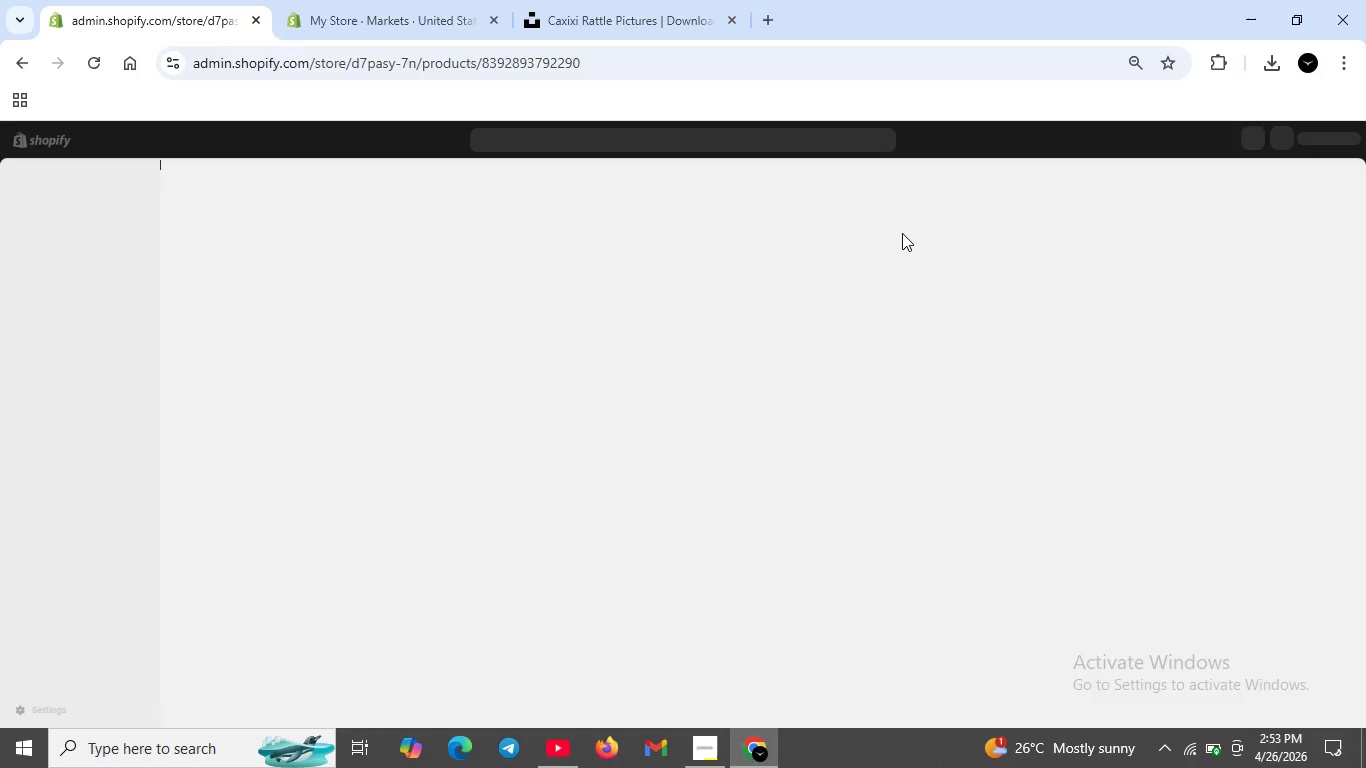 
scroll: coordinate [830, 473], scroll_direction: down, amount: 9.0
 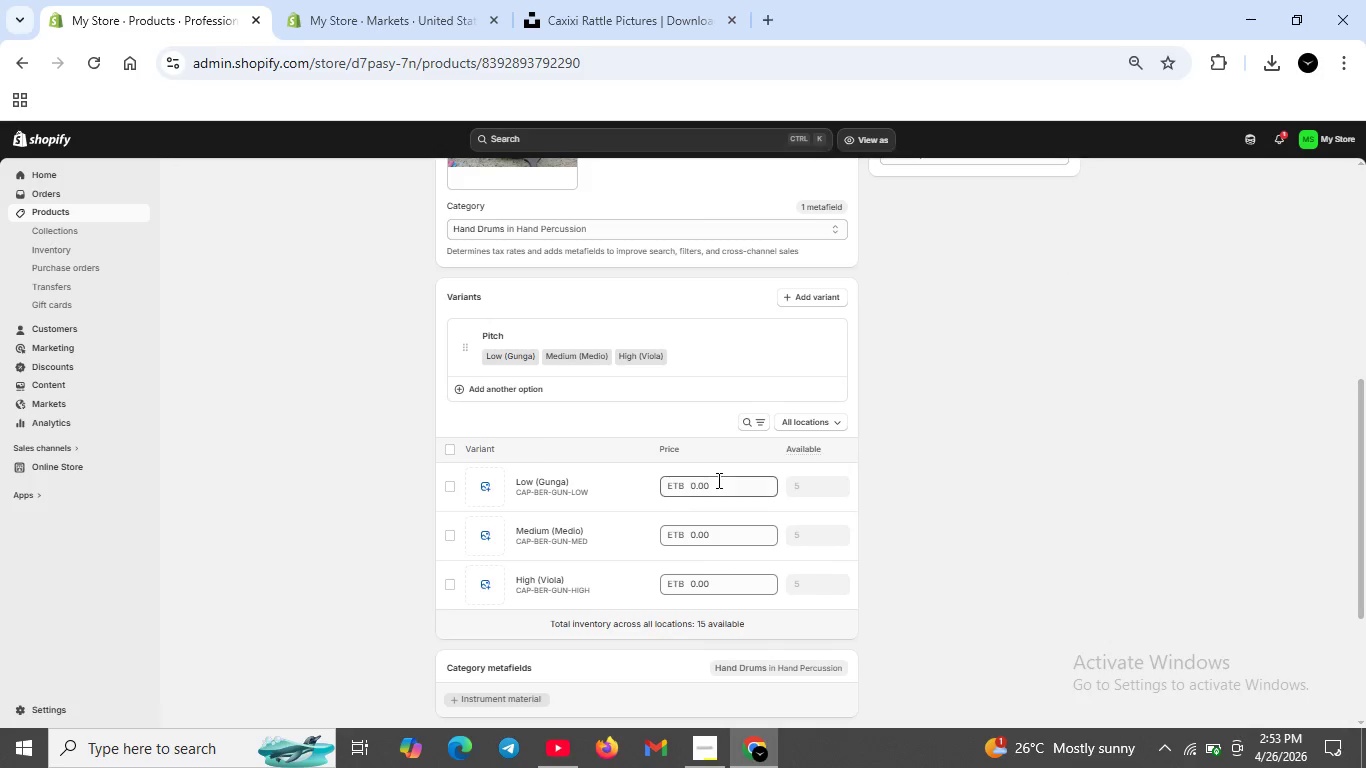 
double_click([716, 486])
 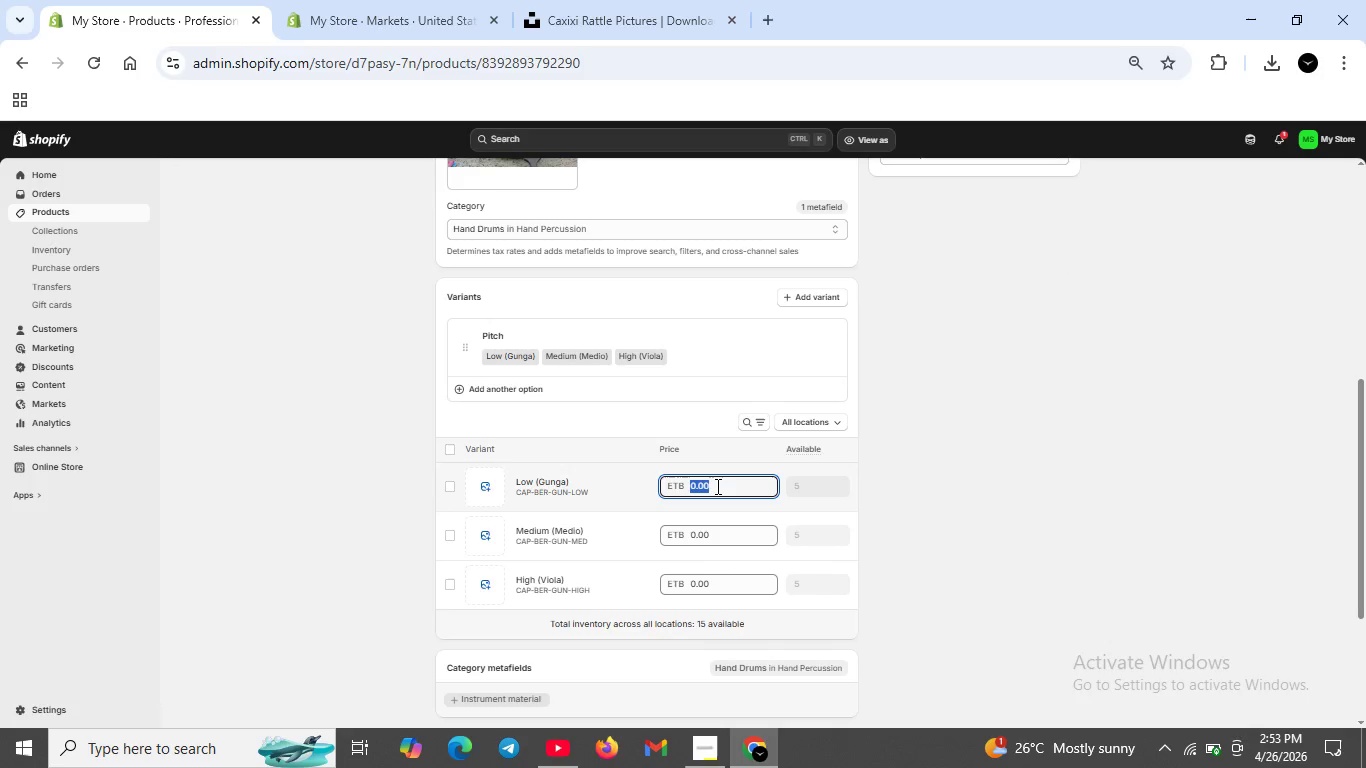 
key(Backspace)
type(19)
 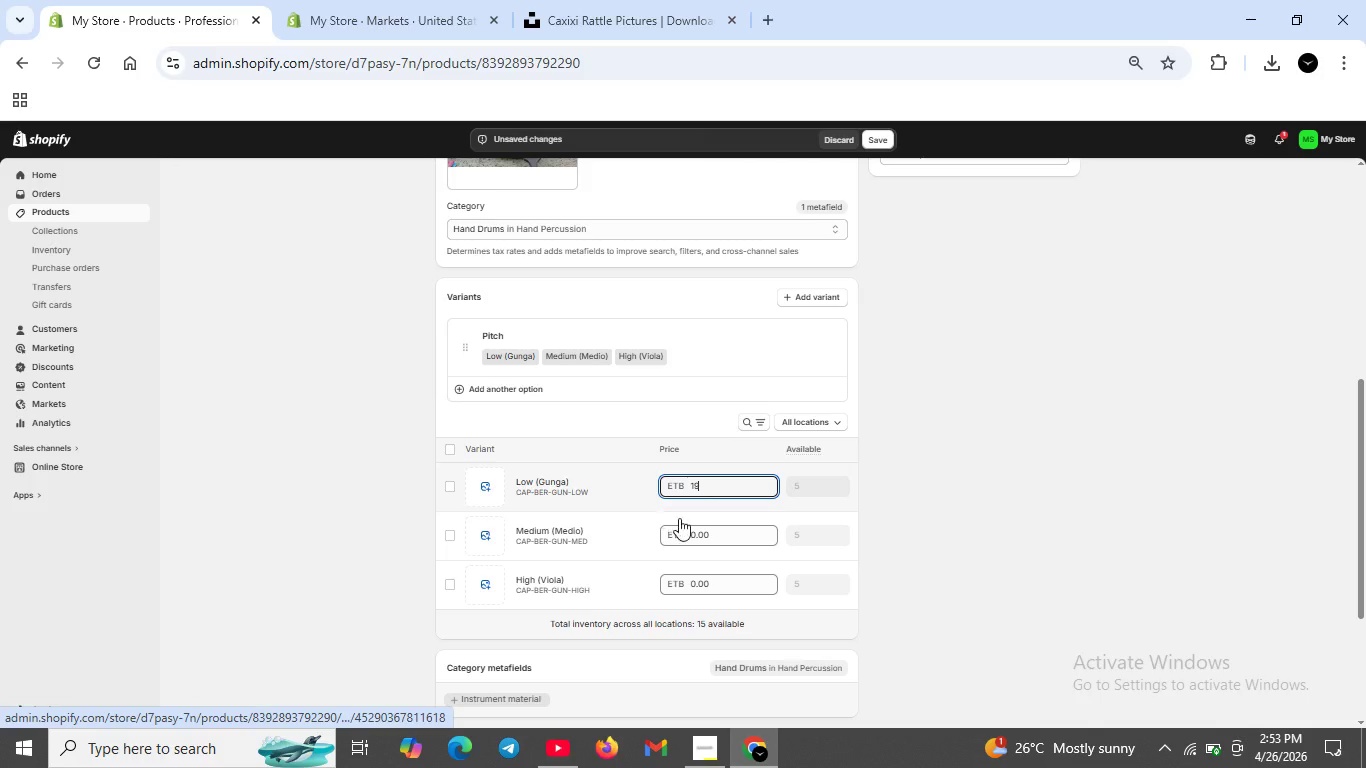 
left_click([814, 422])
 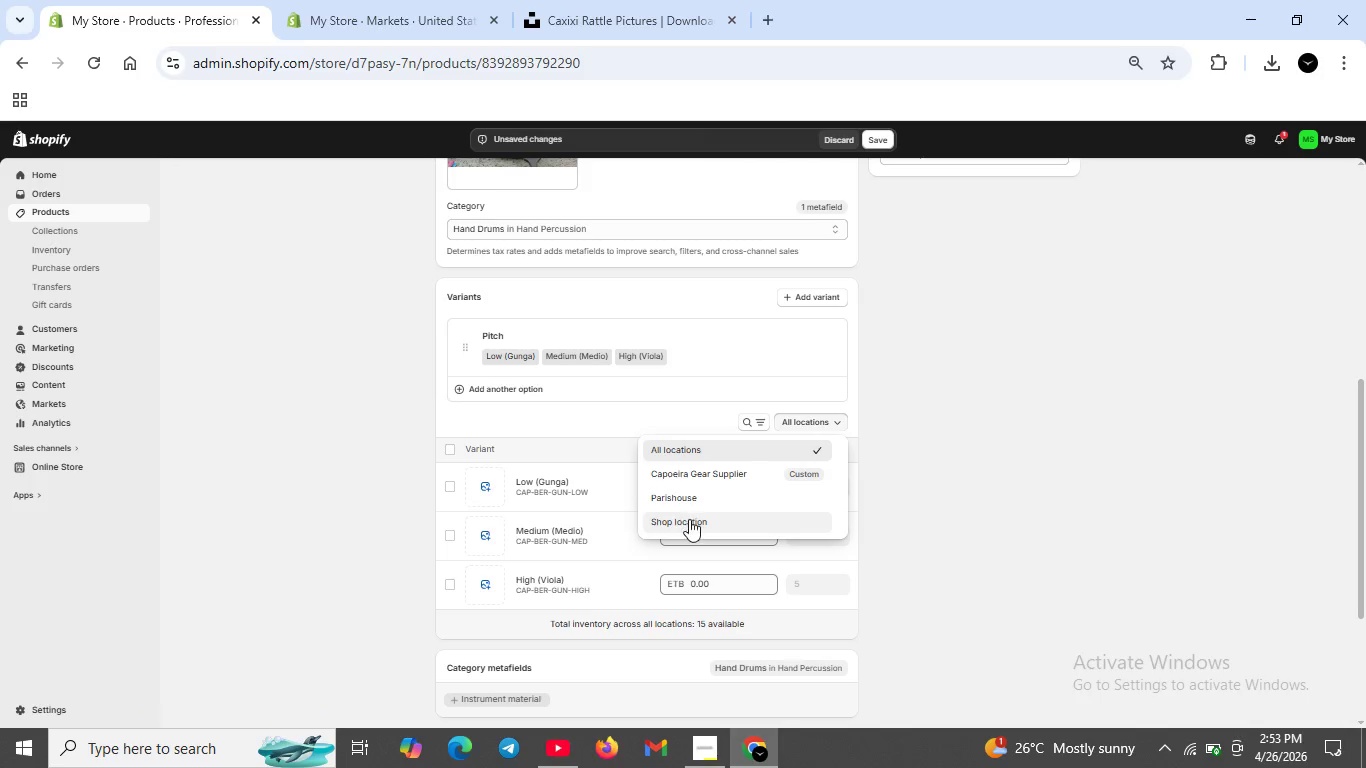 
left_click([683, 475])
 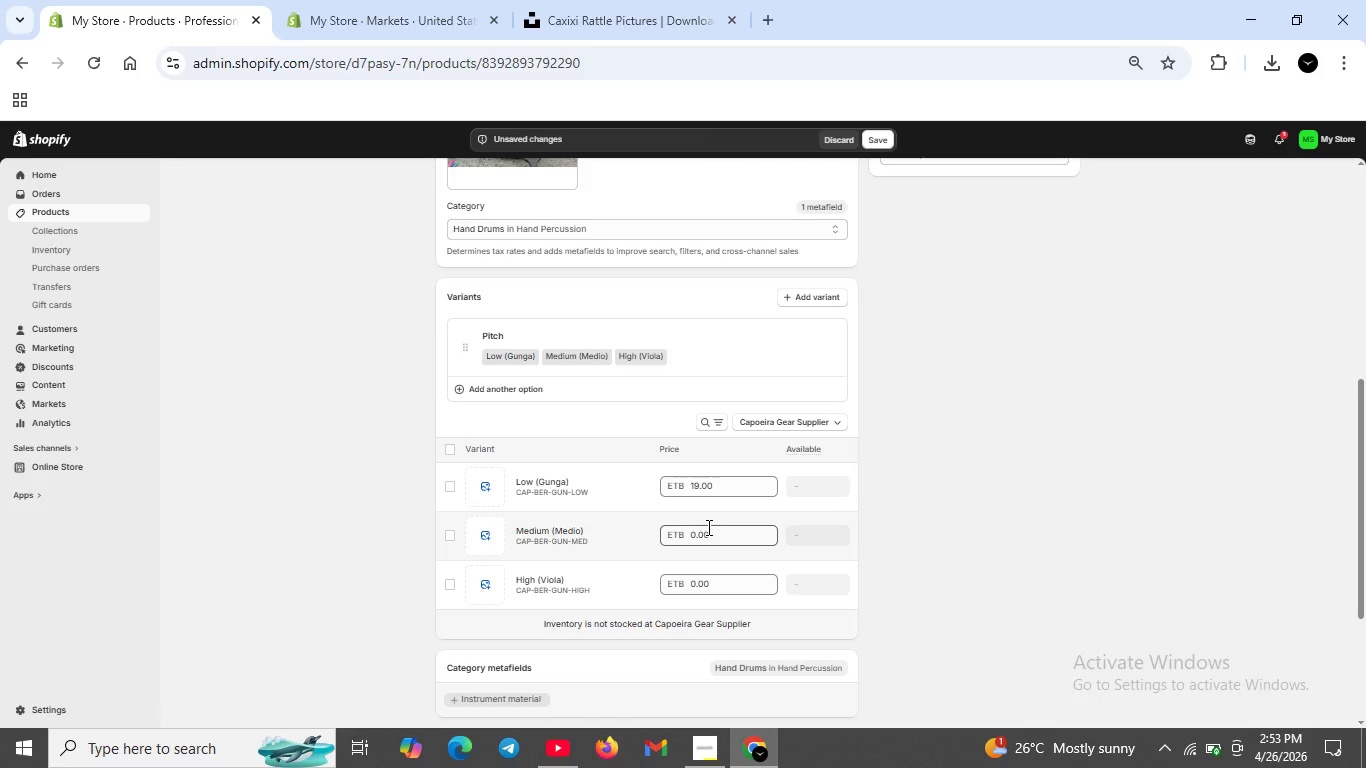 
double_click([709, 529])
 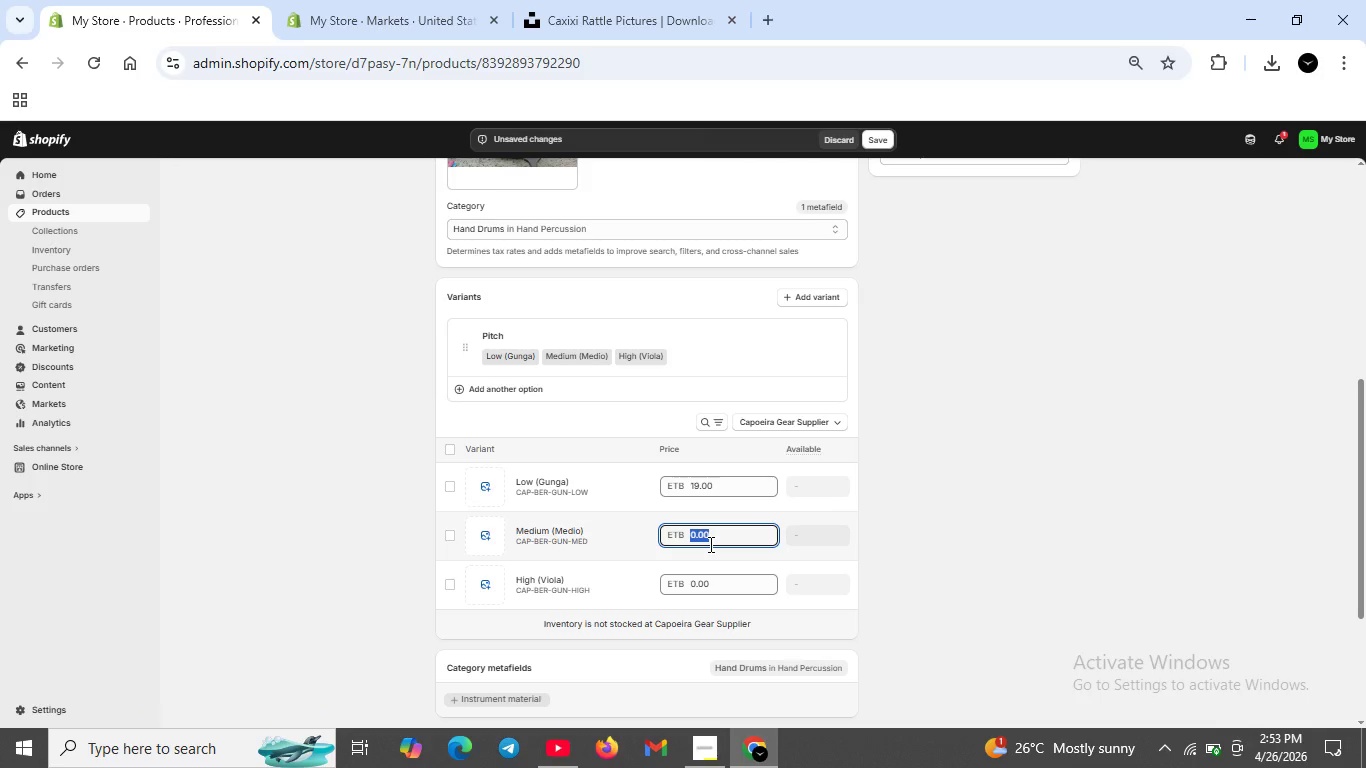 
key(Backspace)
type(29)
 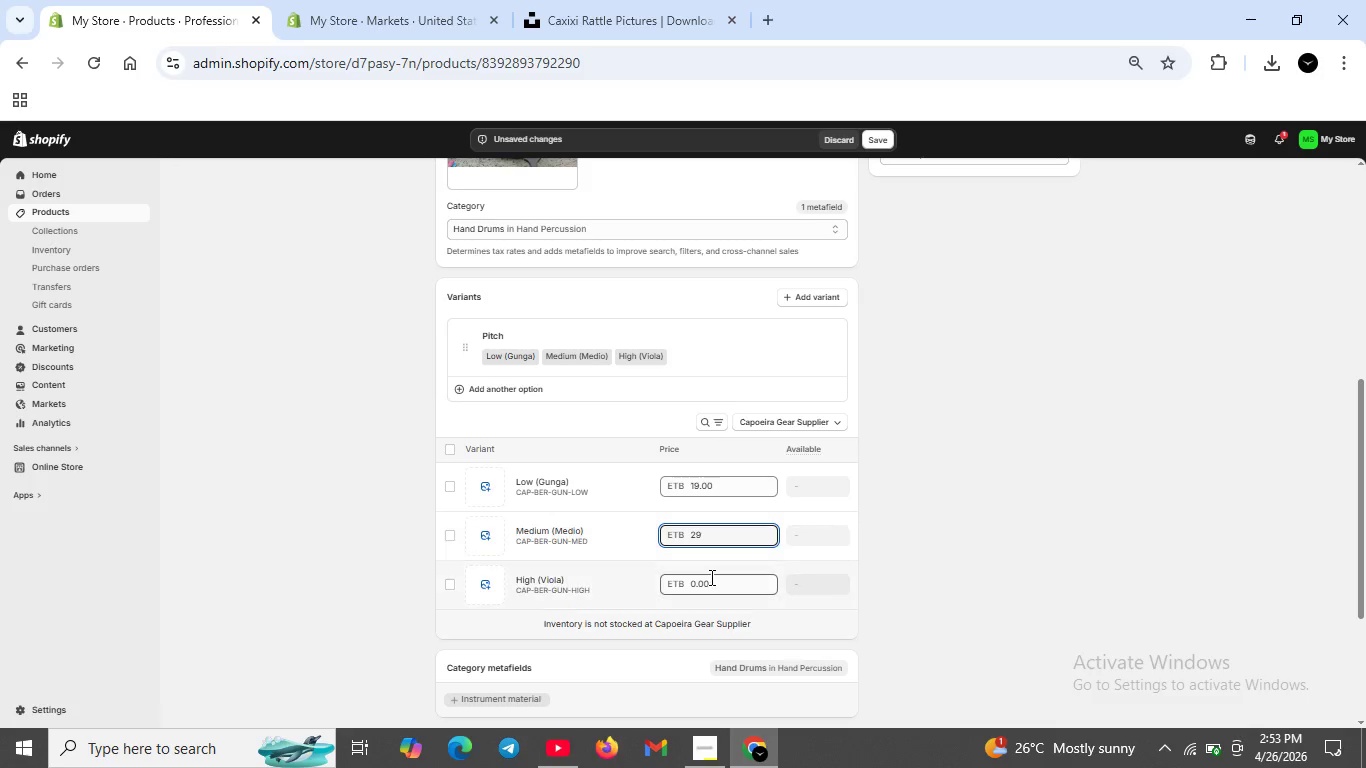 
left_click([710, 577])
 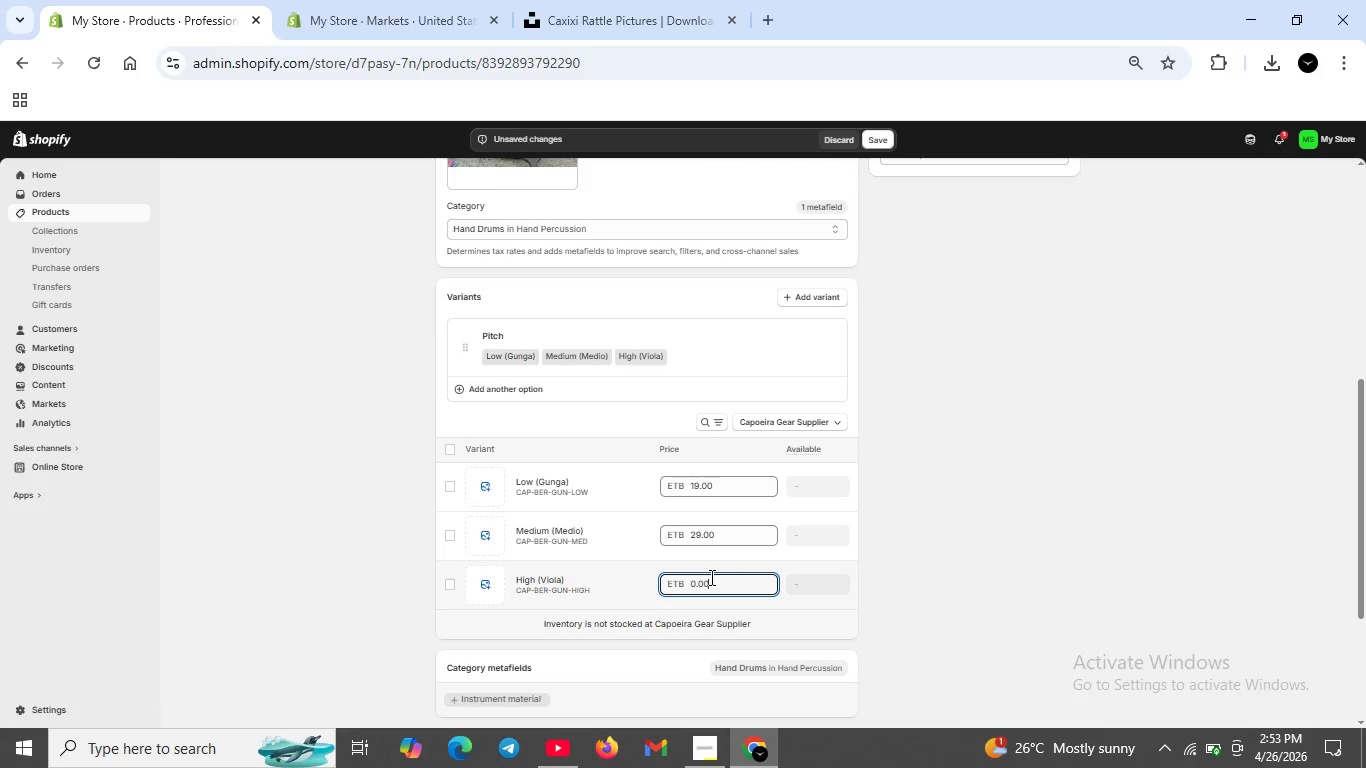 
left_click([710, 577])
 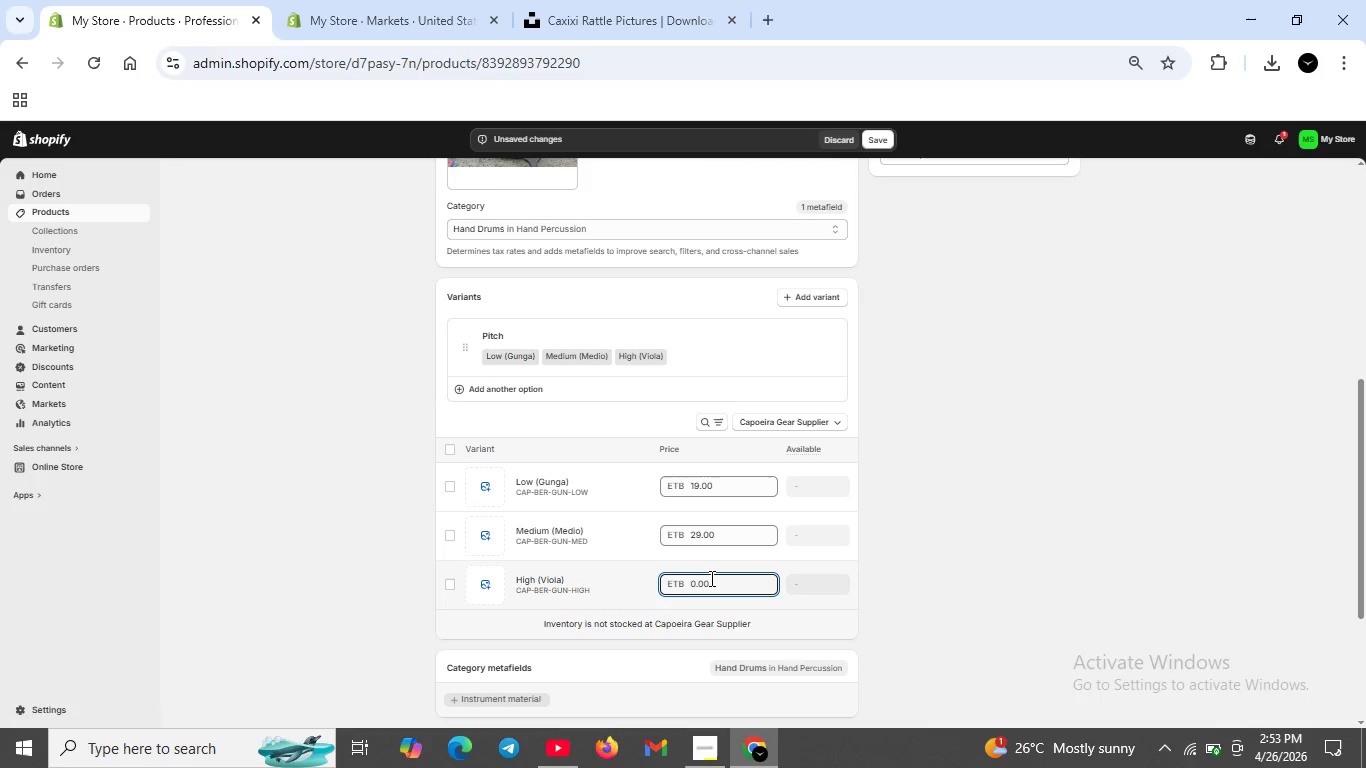 
double_click([710, 578])
 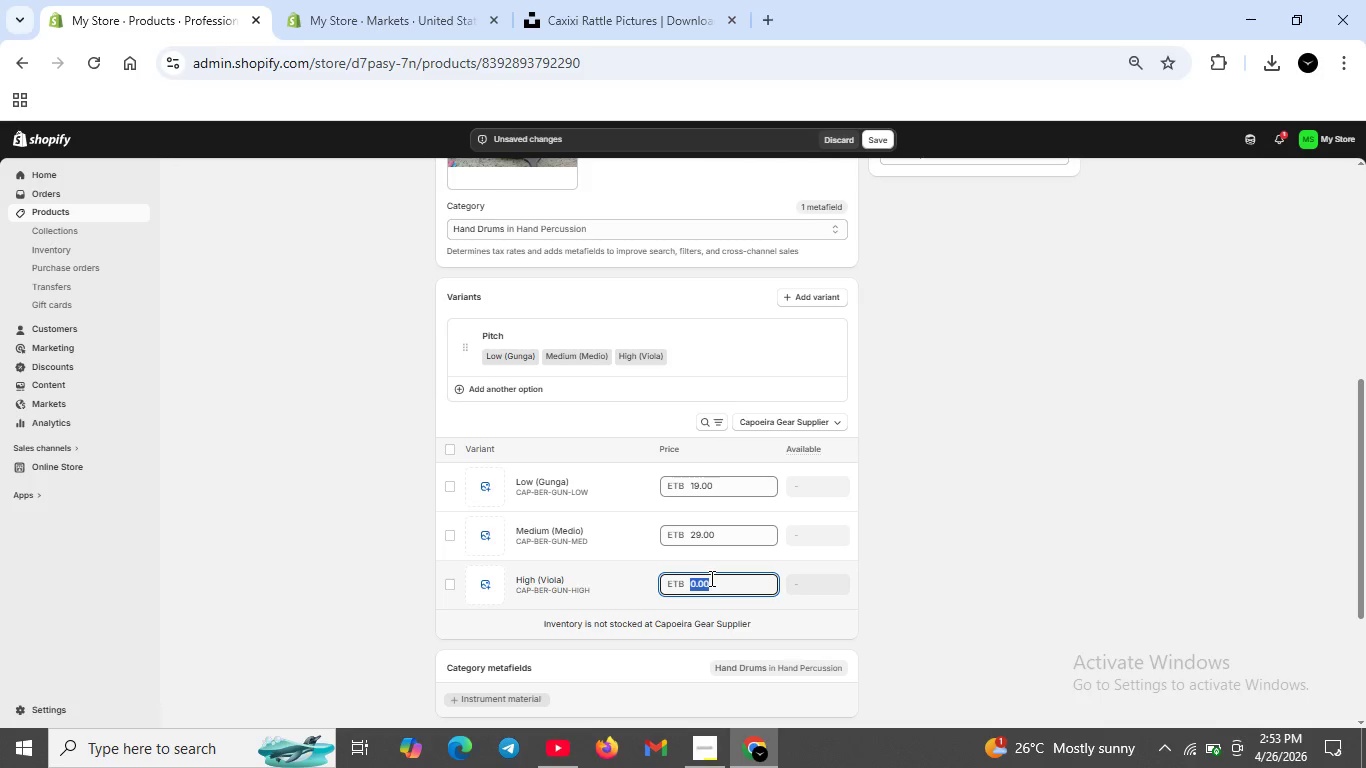 
key(Backspace)
type(19)
 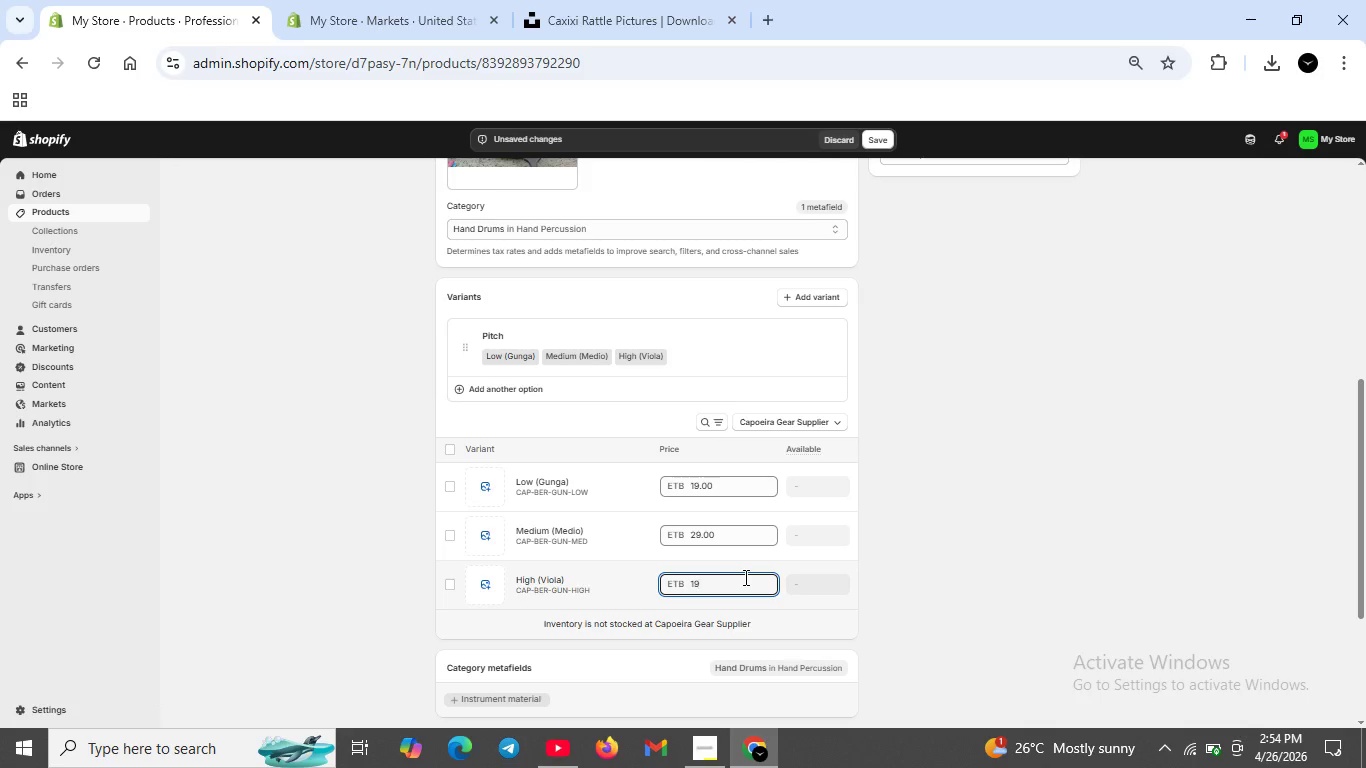 
type(.00)
 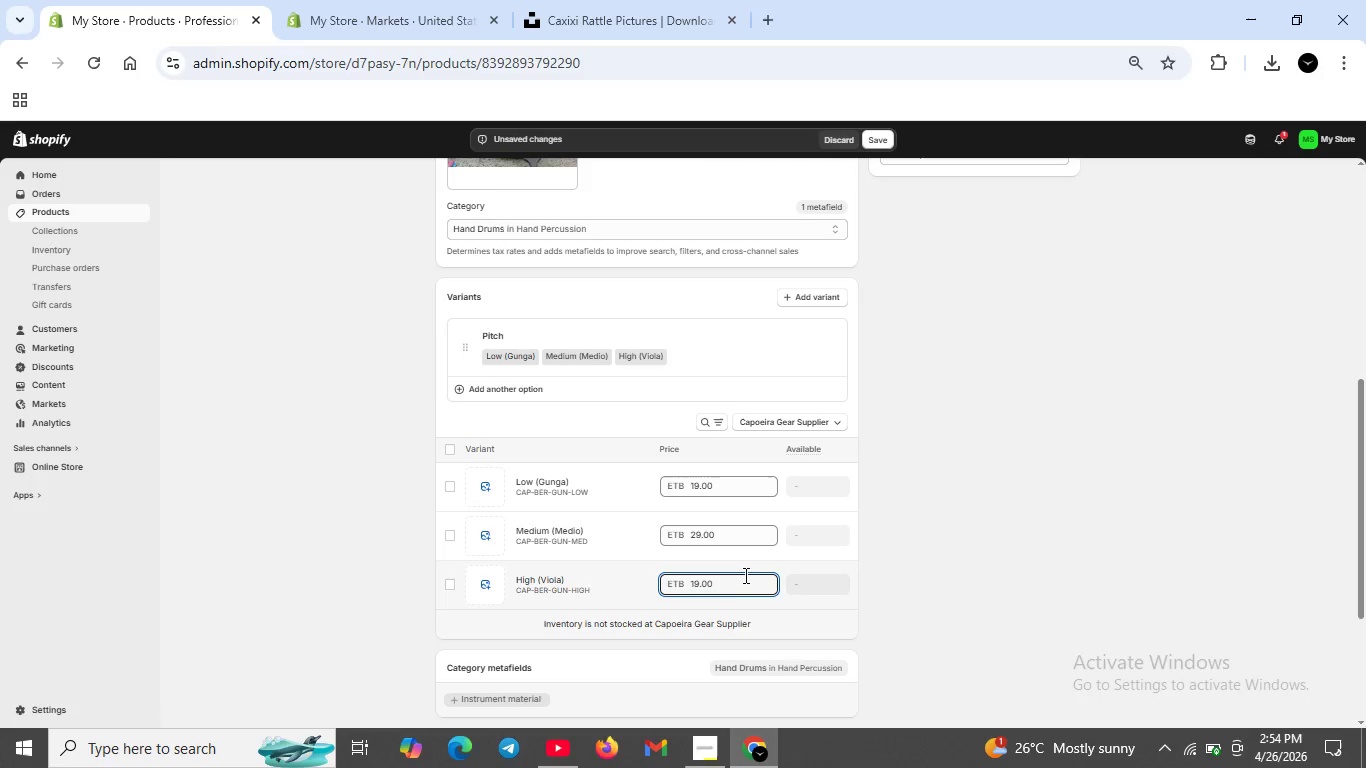 
scroll: coordinate [741, 507], scroll_direction: up, amount: 6.0
 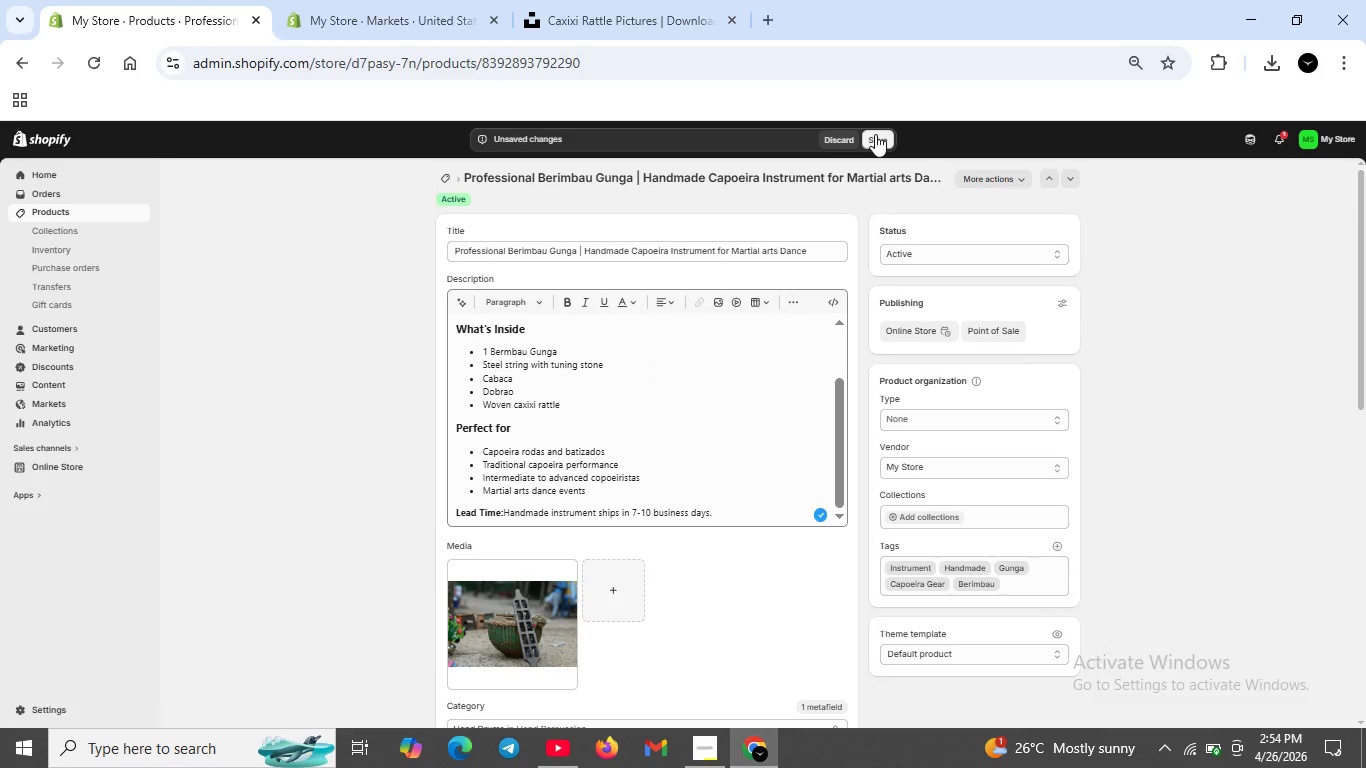 
left_click([875, 134])
 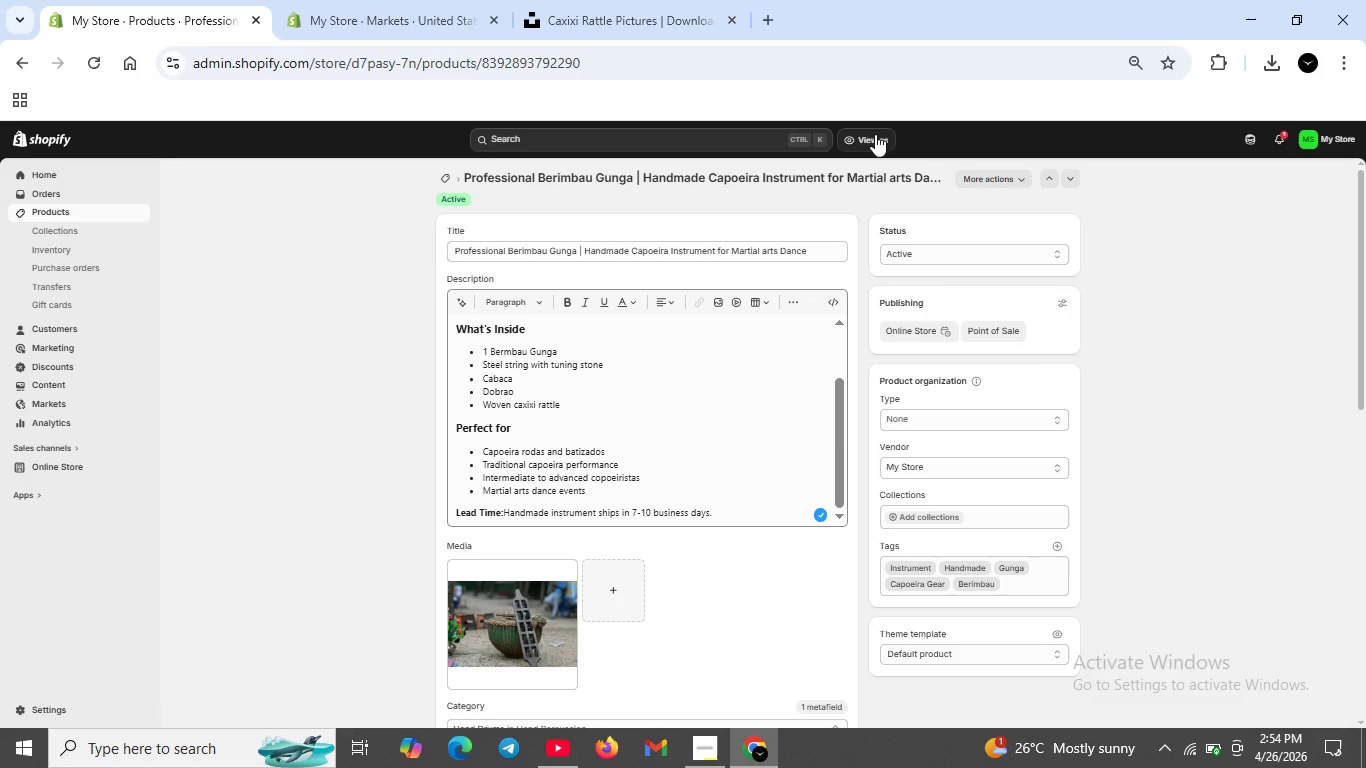 
wait(18.39)
 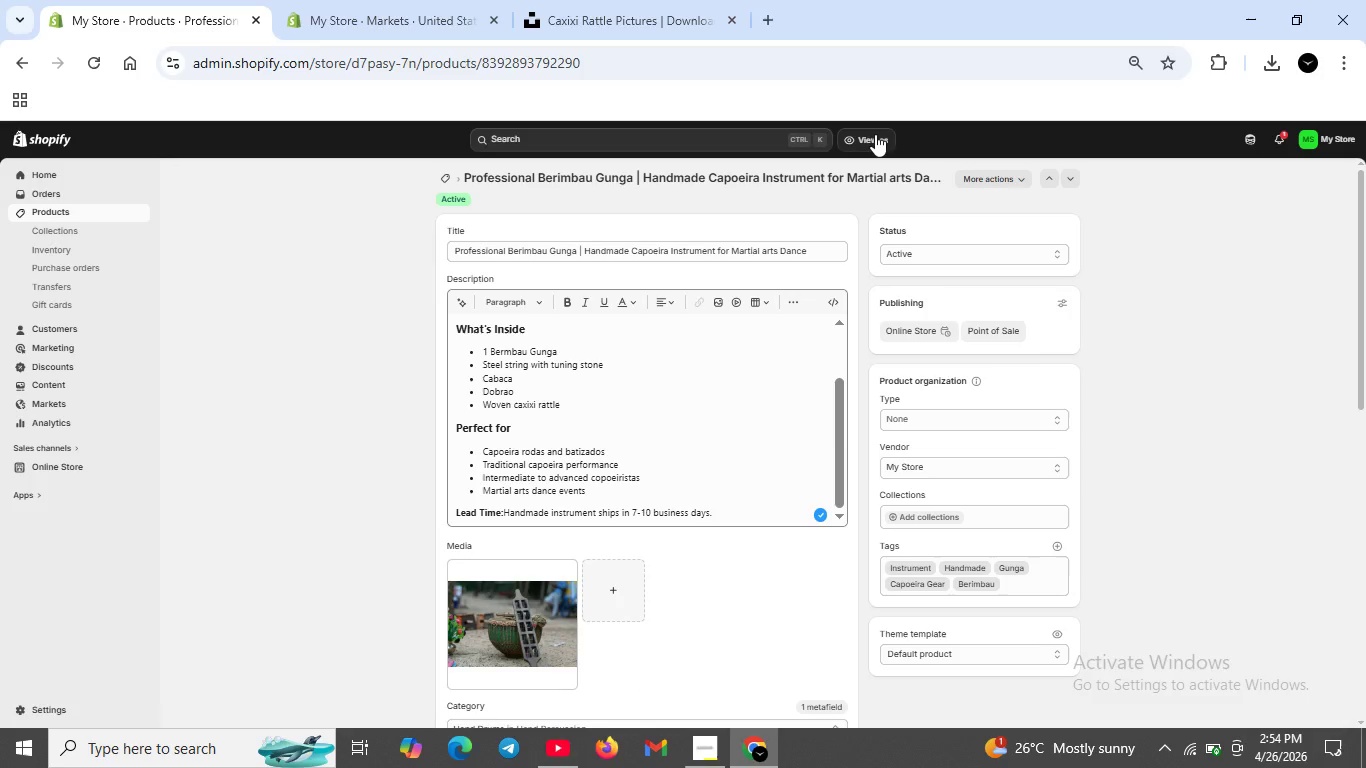 
scroll: coordinate [625, 607], scroll_direction: down, amount: 1.0
 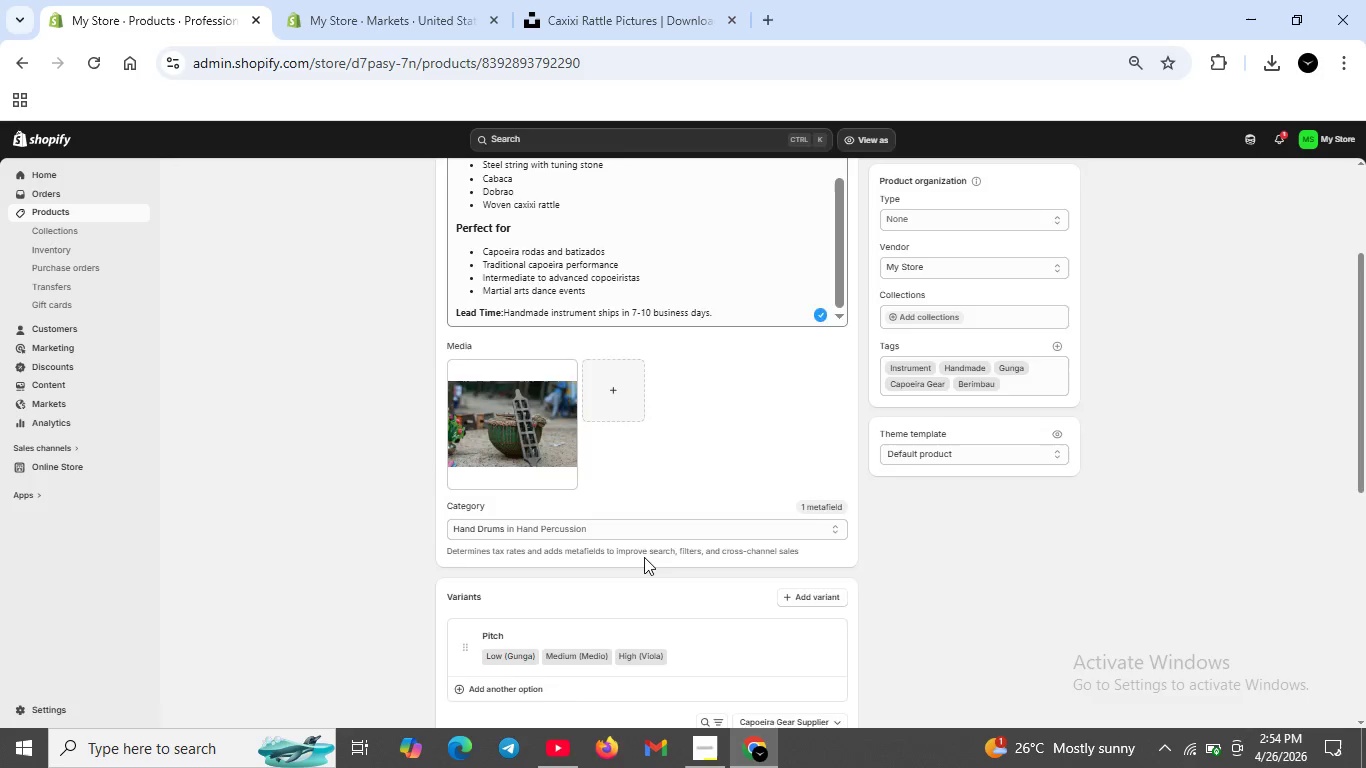 
scroll: coordinate [644, 547], scroll_direction: up, amount: 2.0
 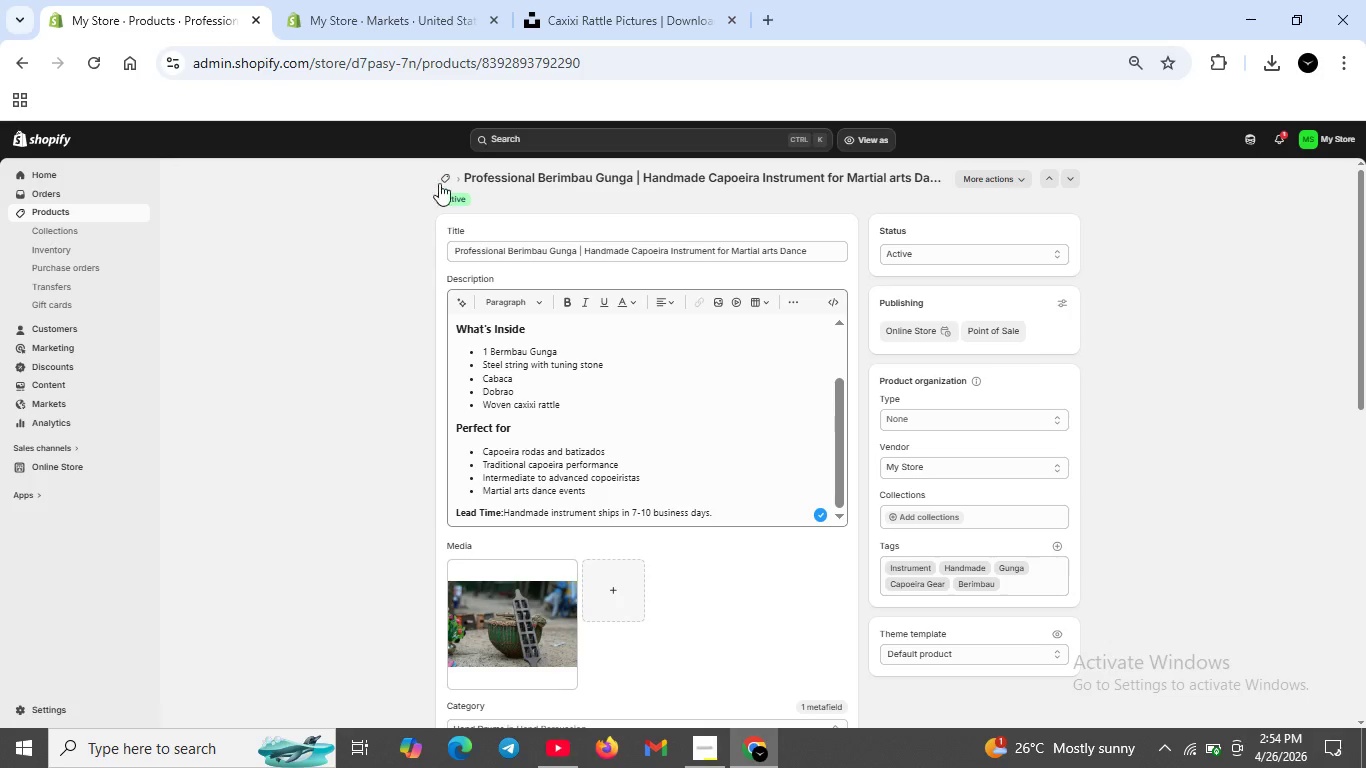 
mouse_move([432, 208])
 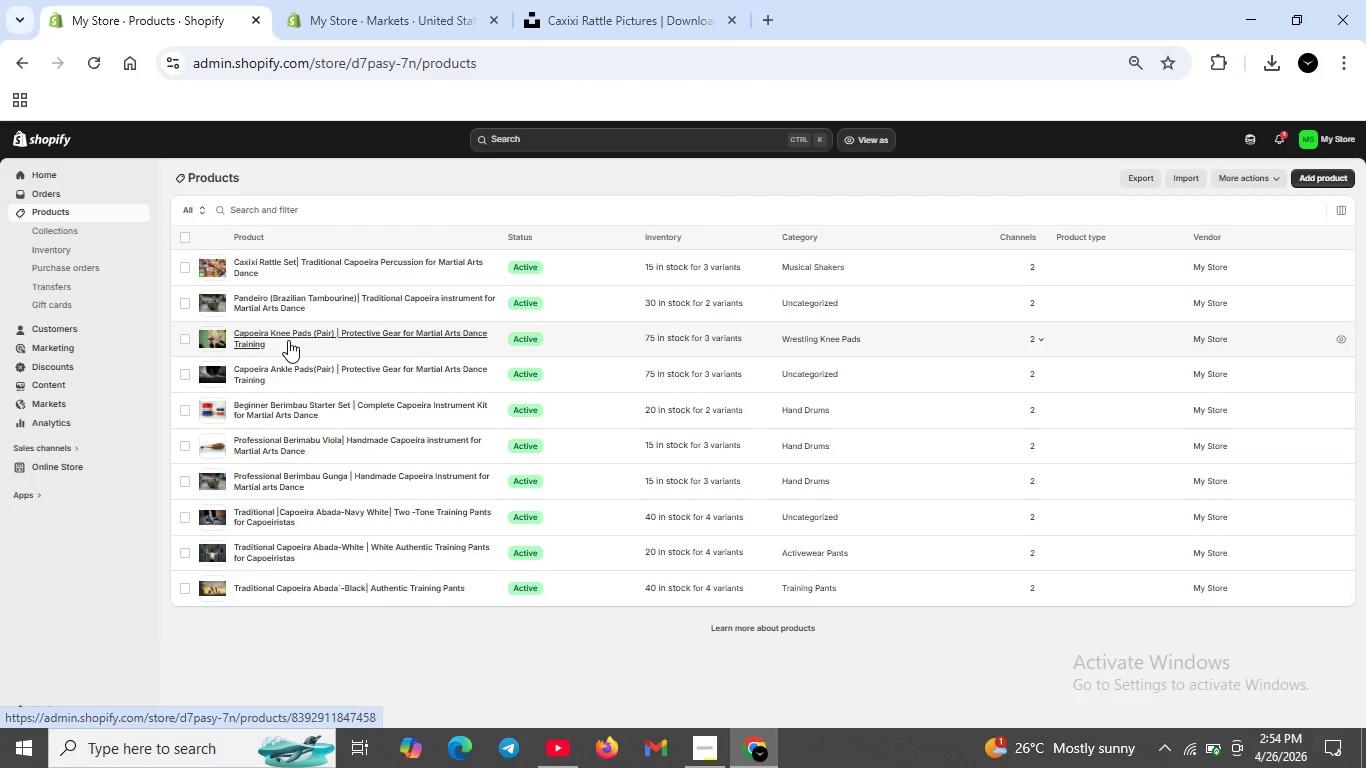 
wait(6.02)
 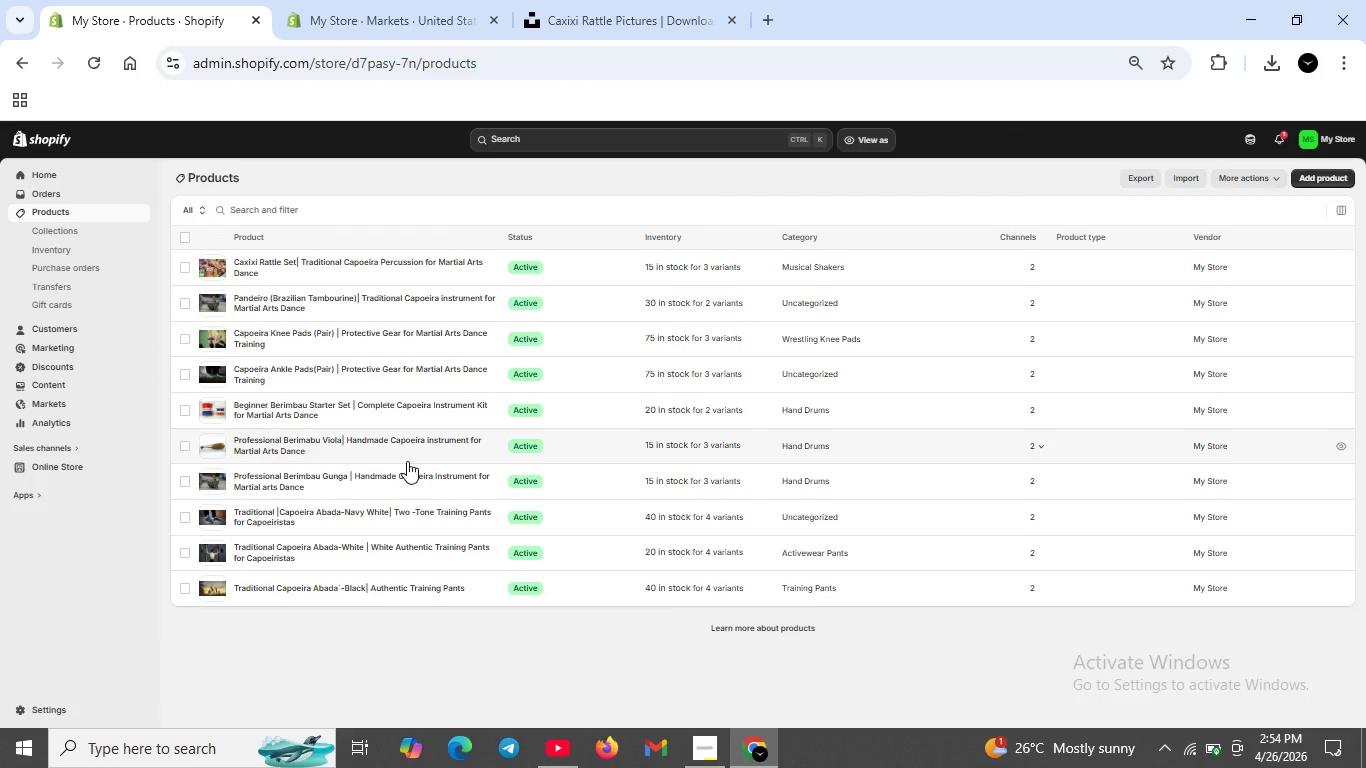 
left_click([292, 402])
 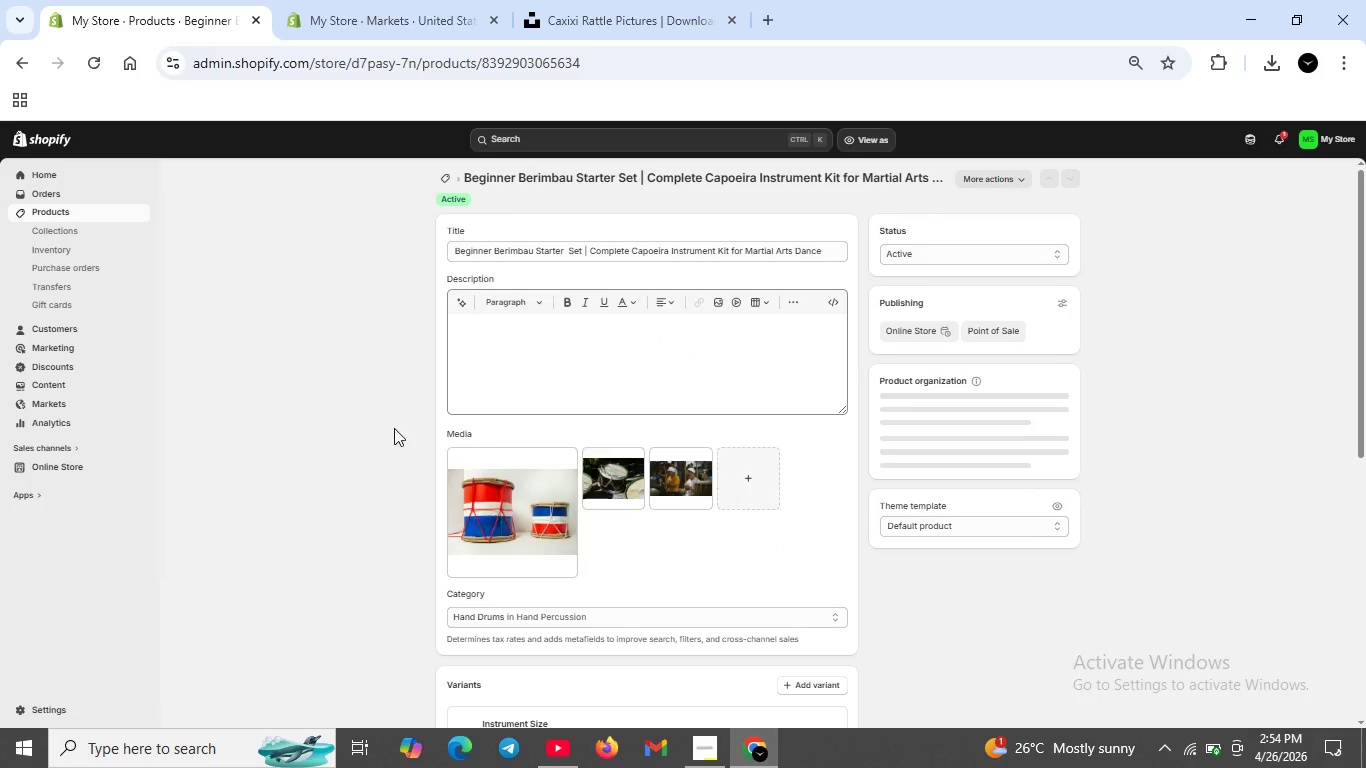 
scroll: coordinate [797, 546], scroll_direction: down, amount: 7.0
 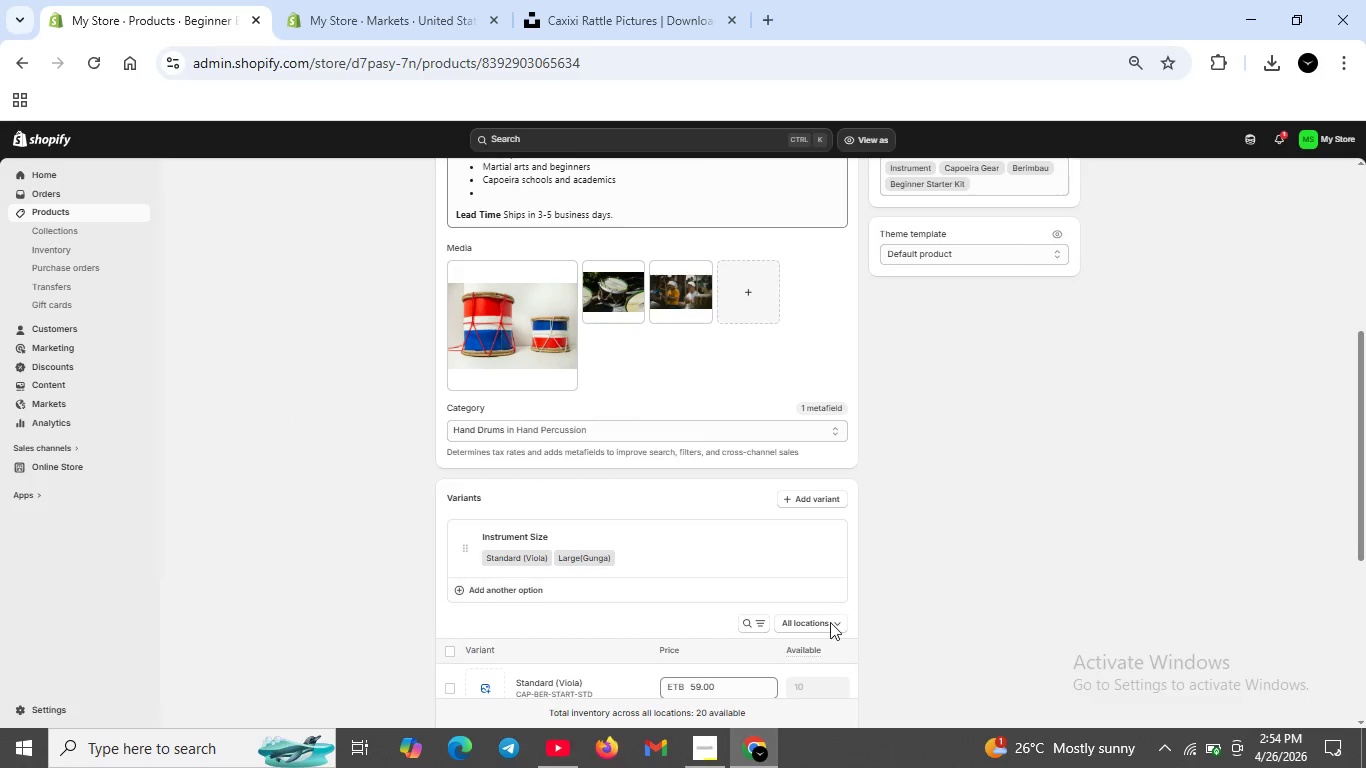 
left_click([827, 623])
 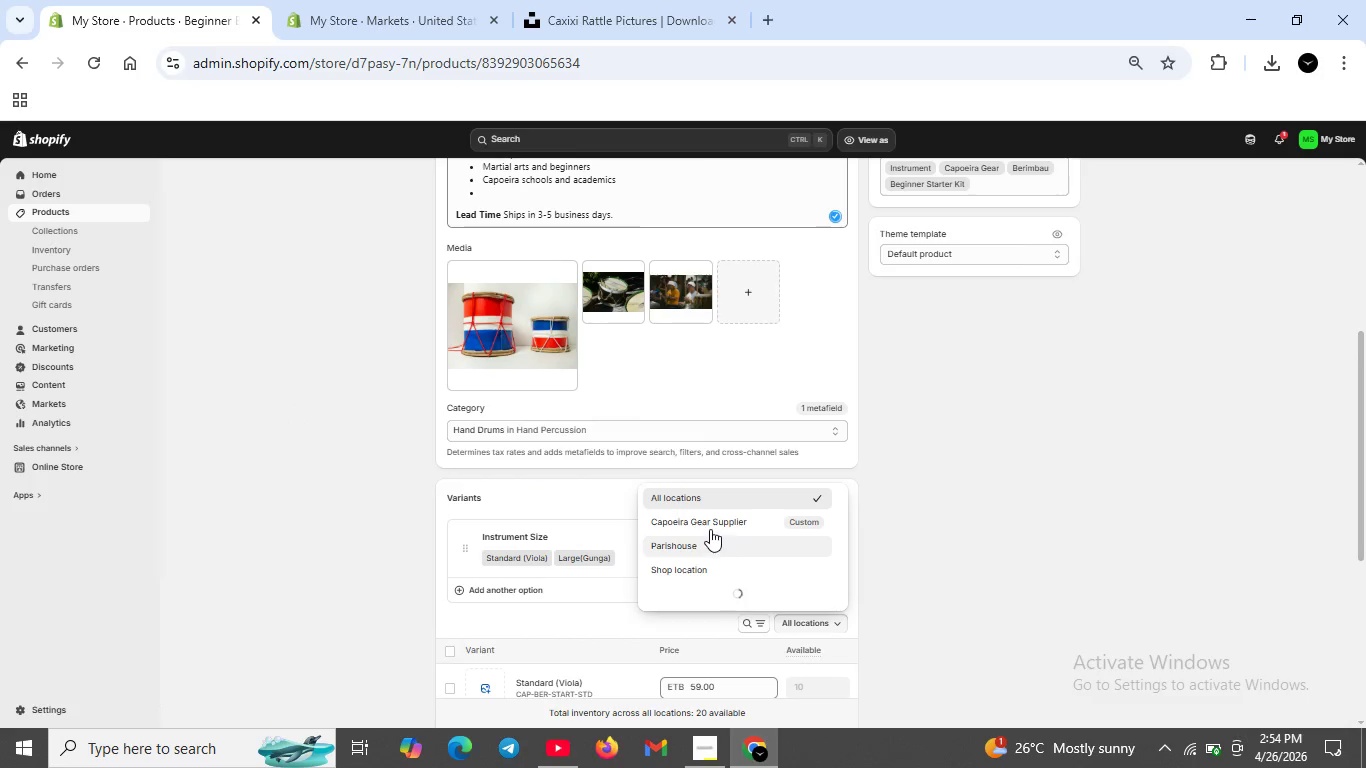 
left_click([710, 525])
 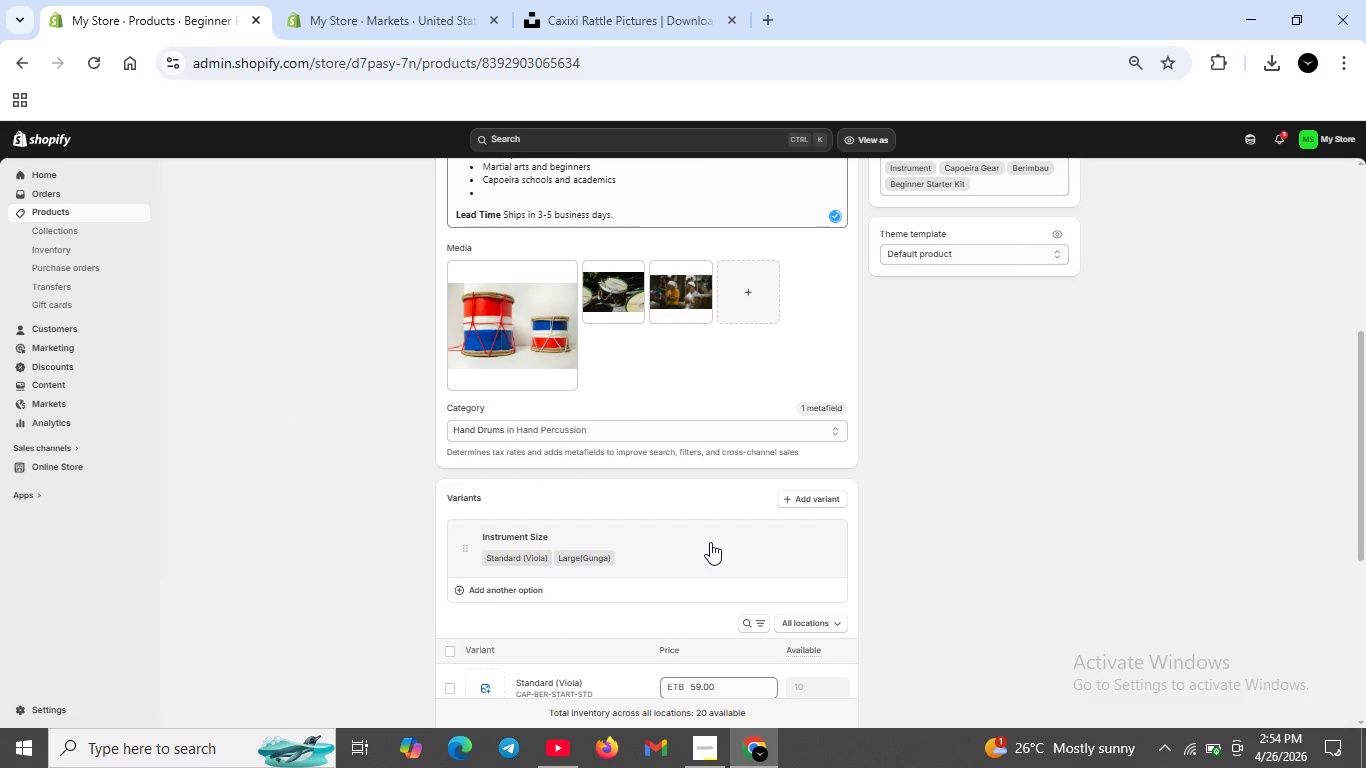 
left_click([710, 542])
 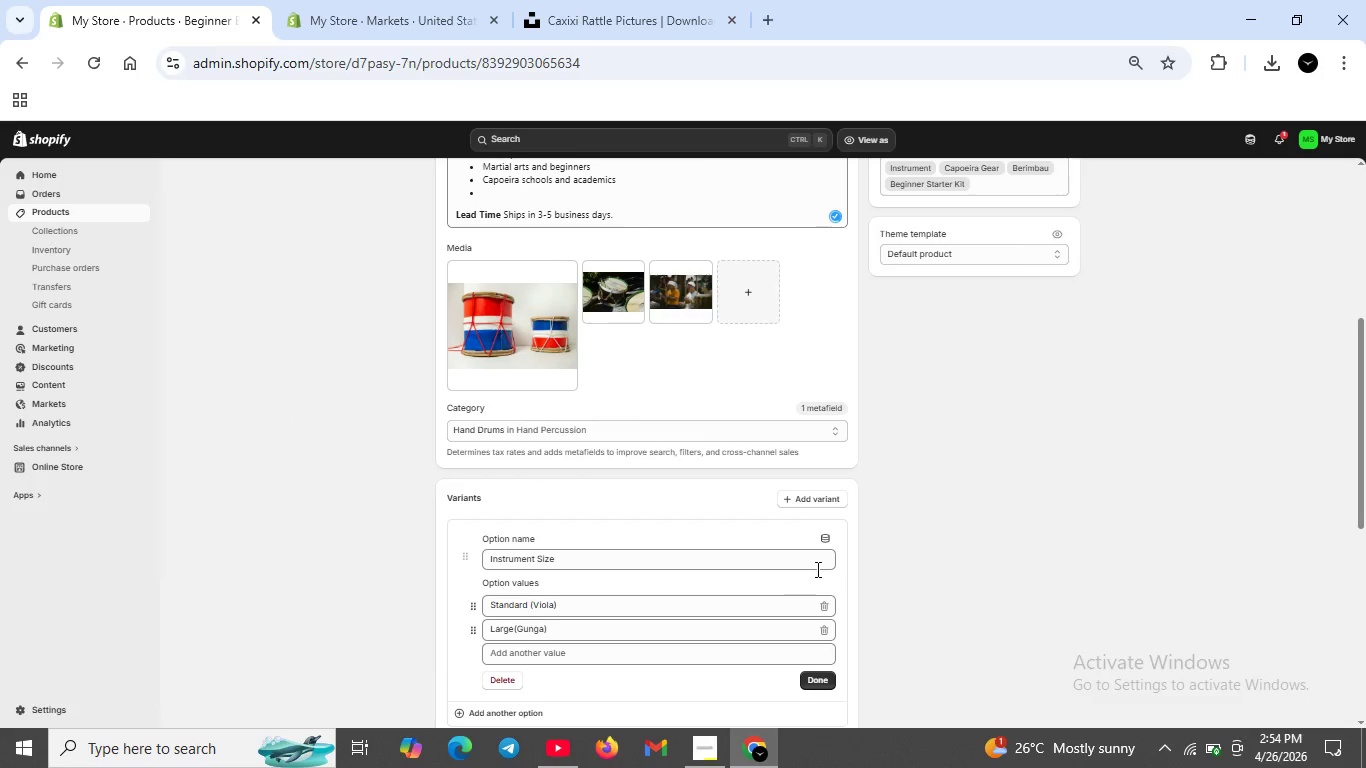 
scroll: coordinate [849, 584], scroll_direction: down, amount: 2.0
 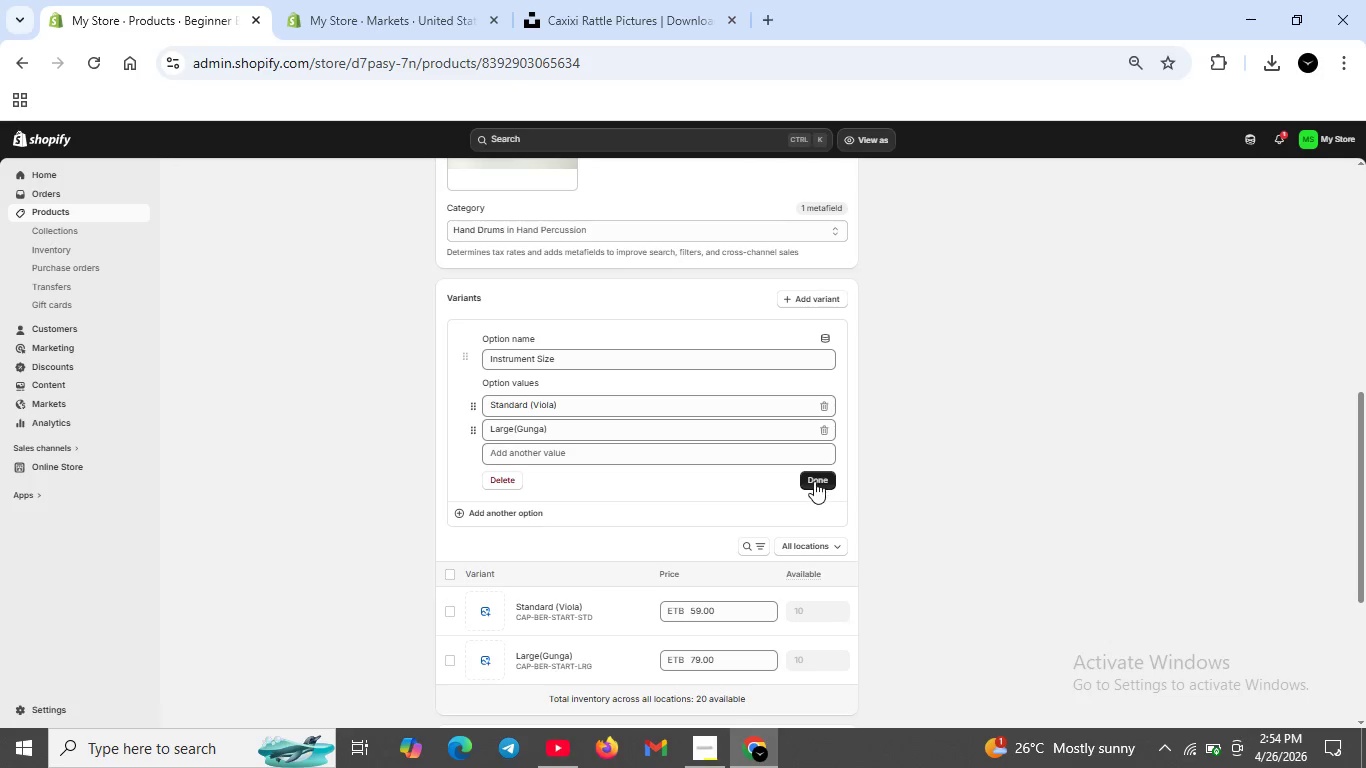 
left_click([814, 481])
 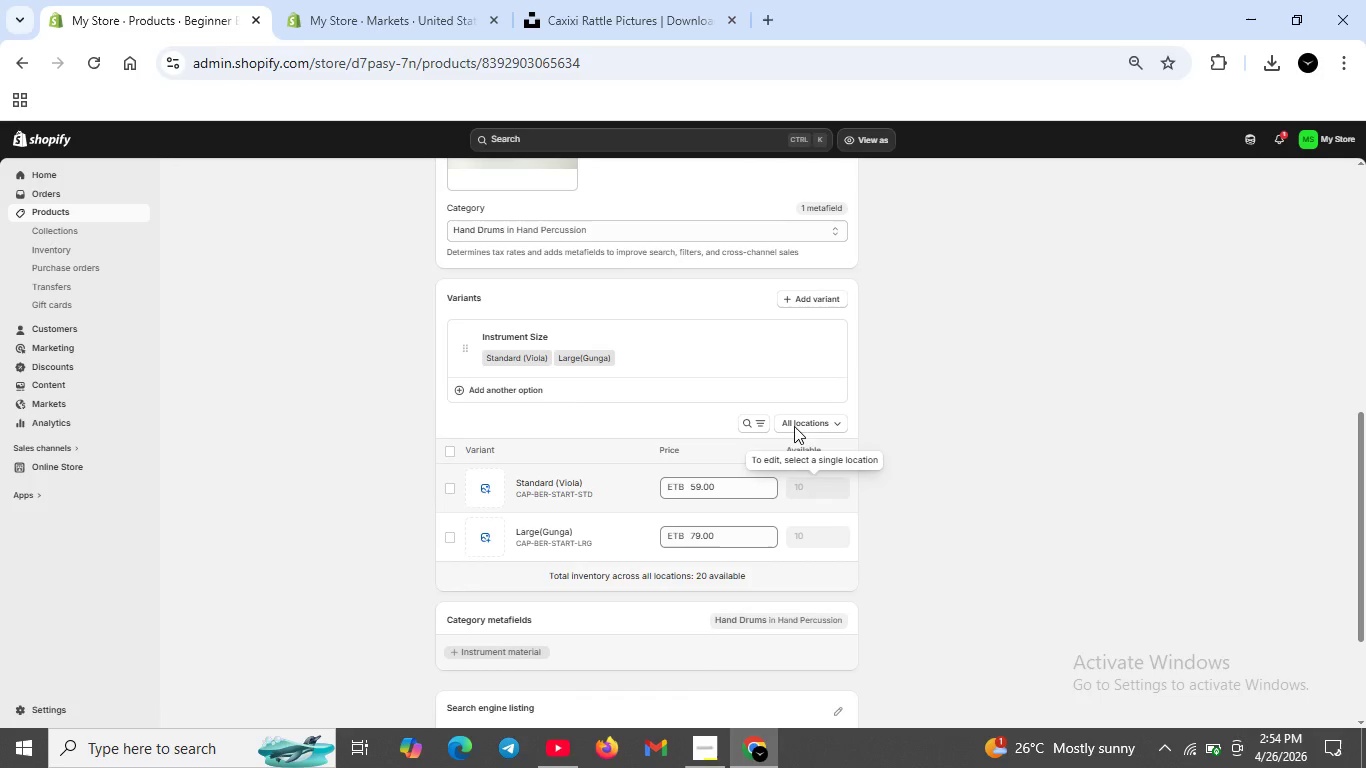 
left_click([794, 426])
 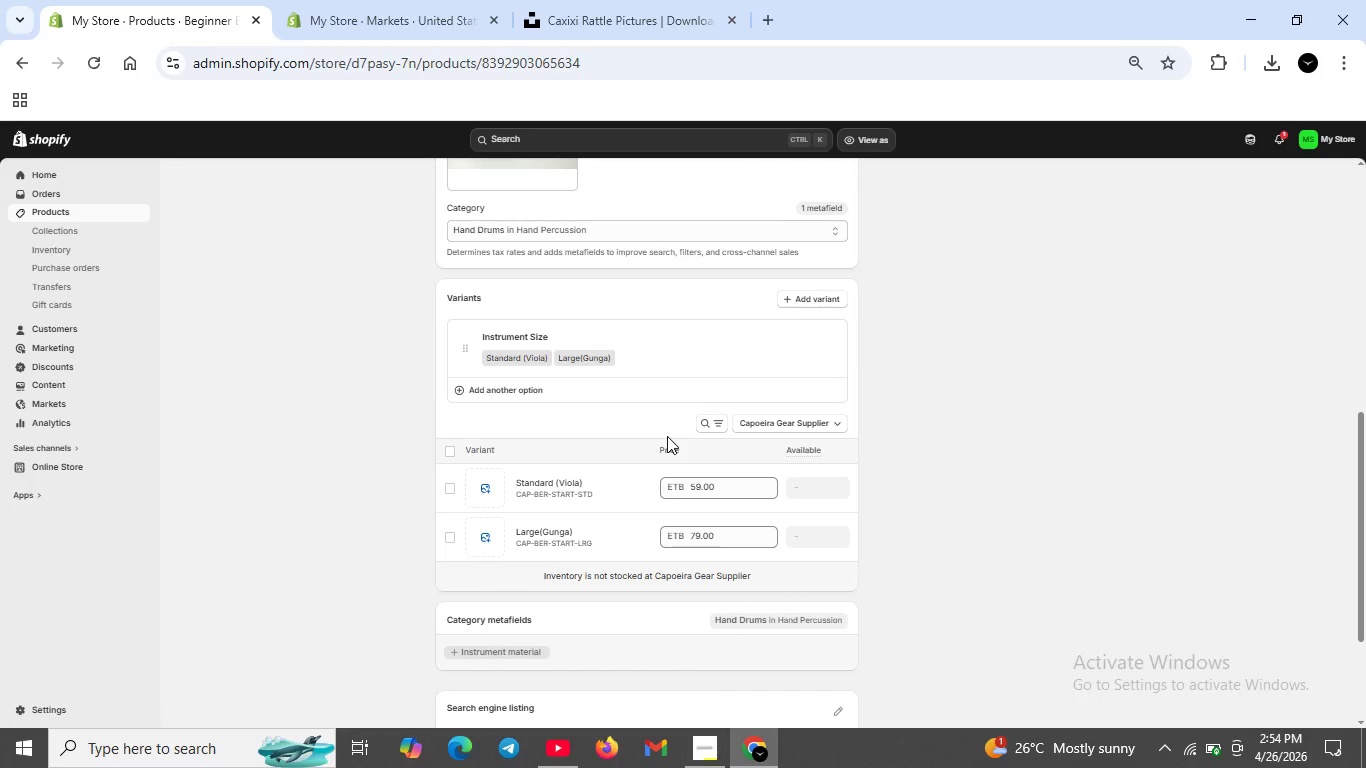 
wait(8.58)
 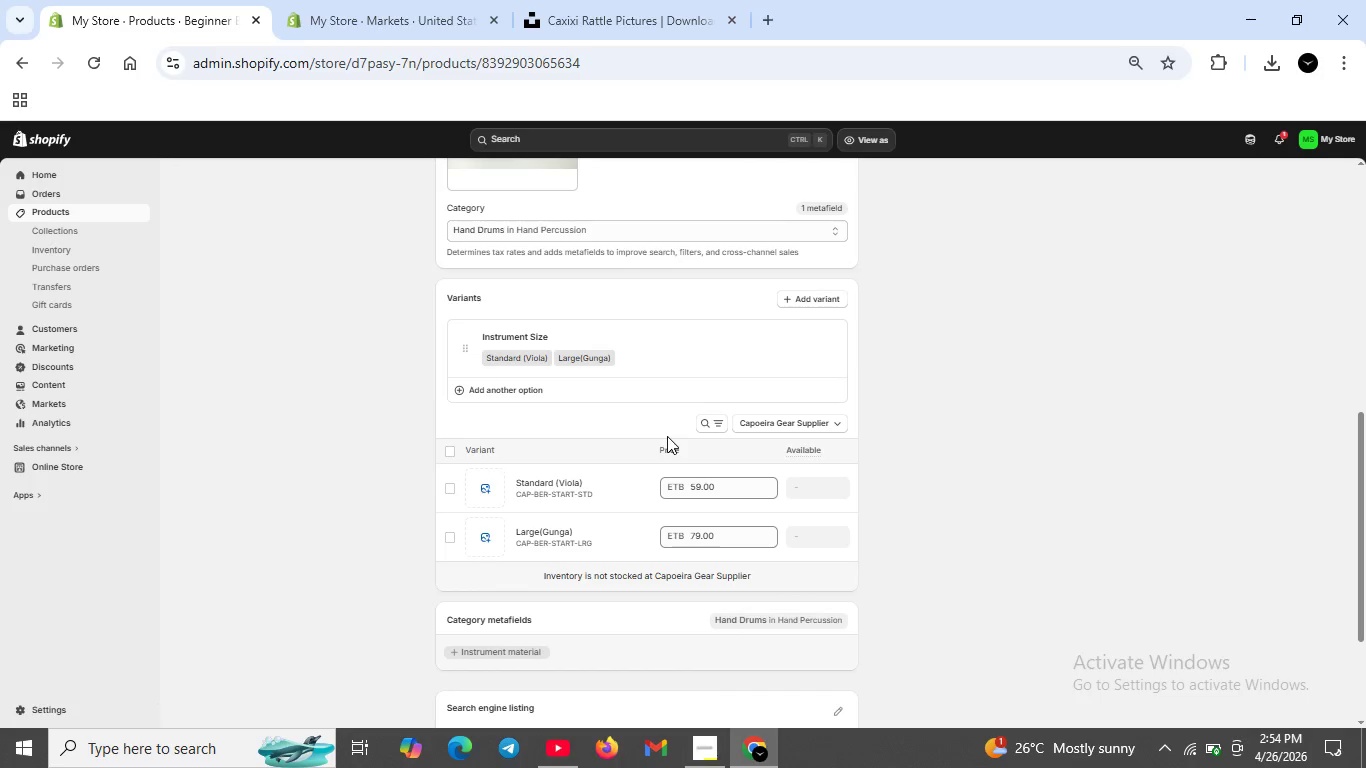 
scroll: coordinate [540, 309], scroll_direction: up, amount: 7.0
 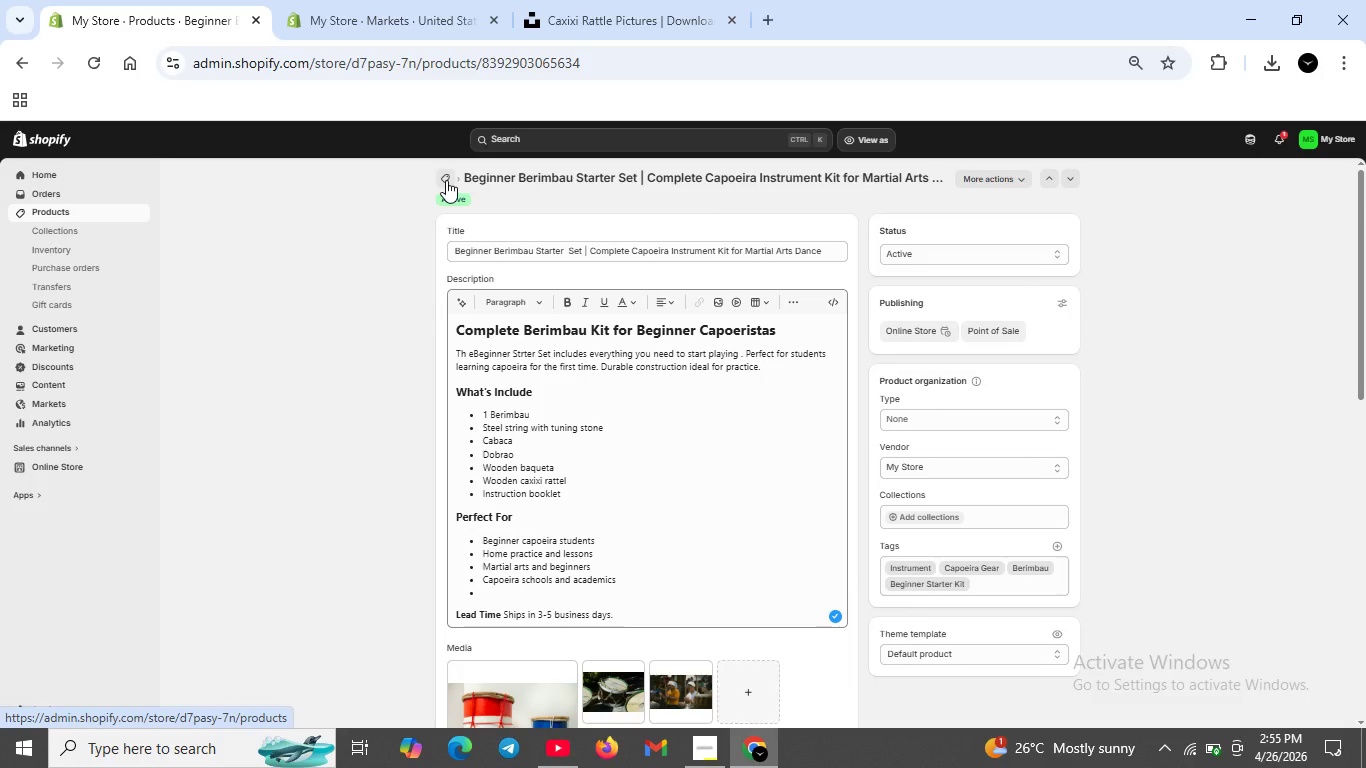 
left_click([446, 180])
 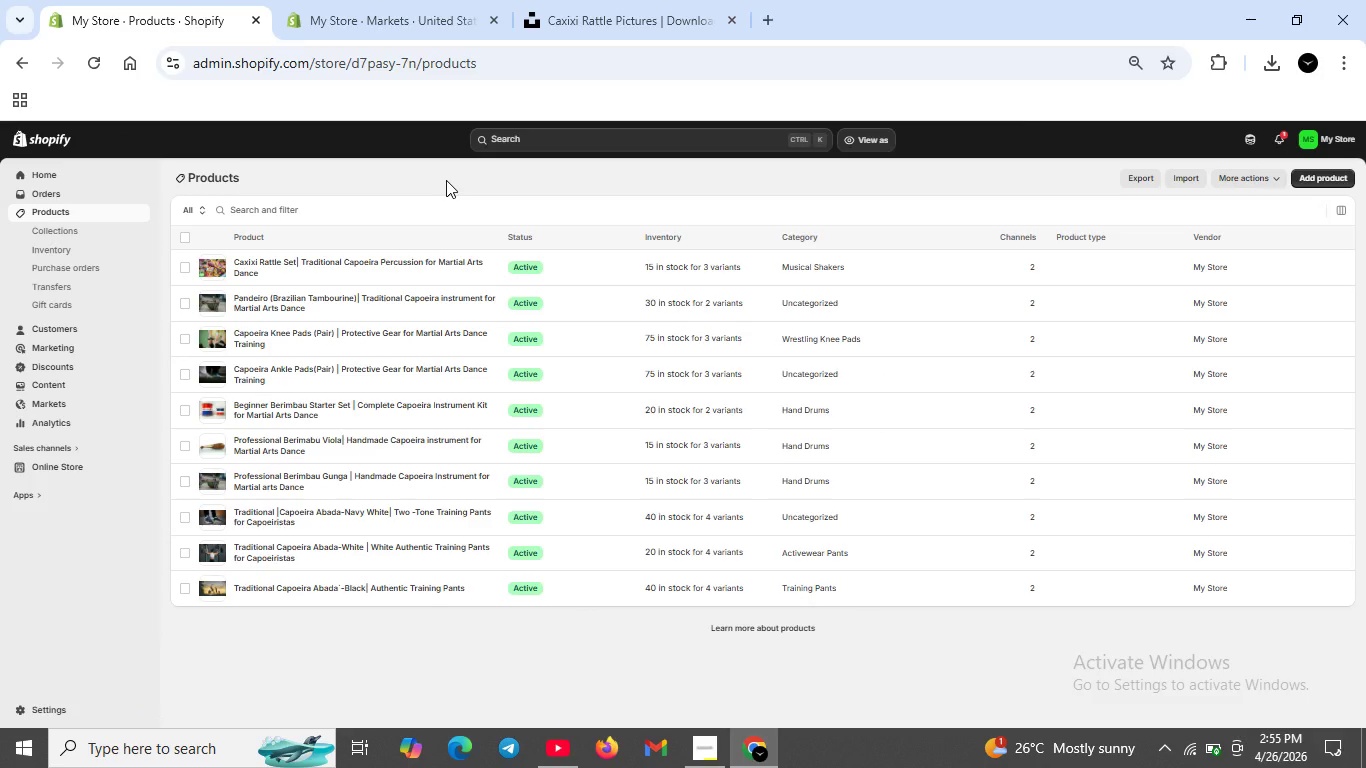 
wait(9.83)
 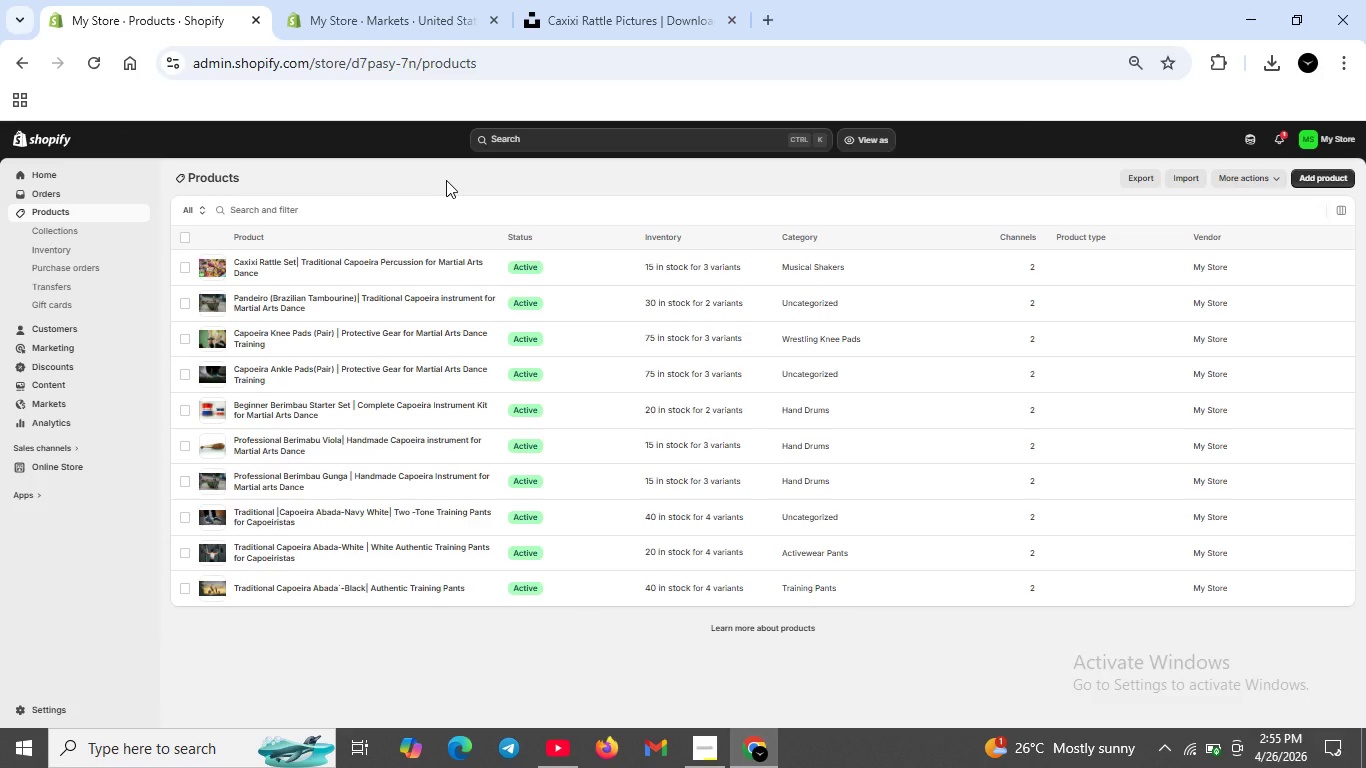 
double_click([289, 474])
 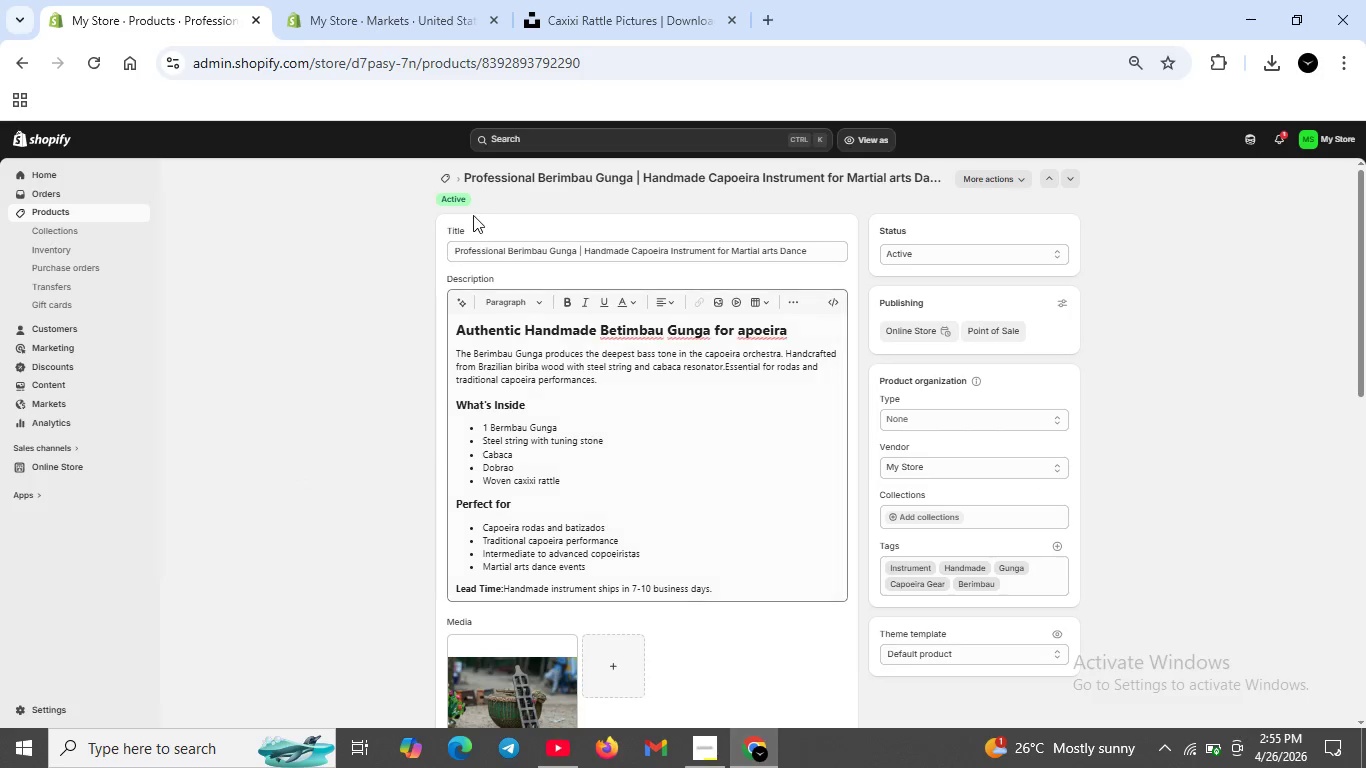 
wait(6.41)
 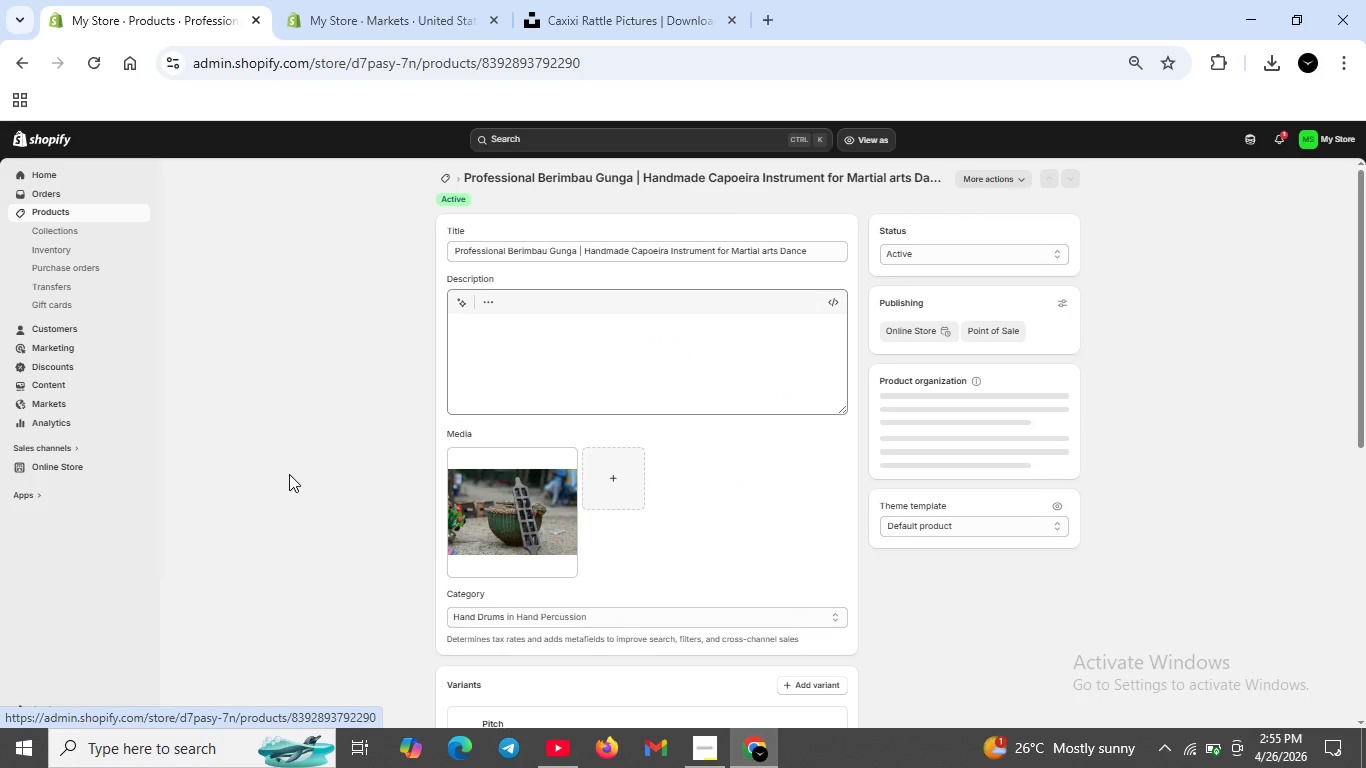 
left_click([614, 664])
 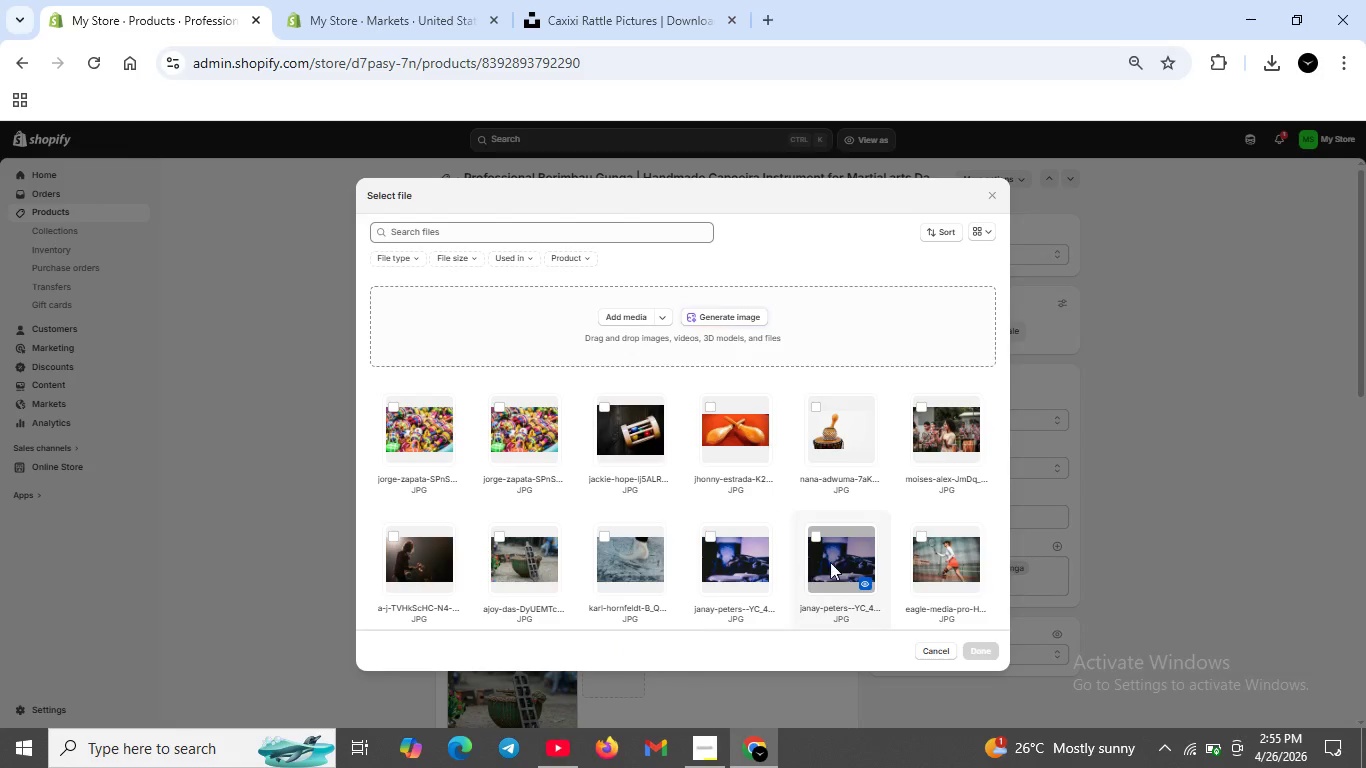 
wait(12.34)
 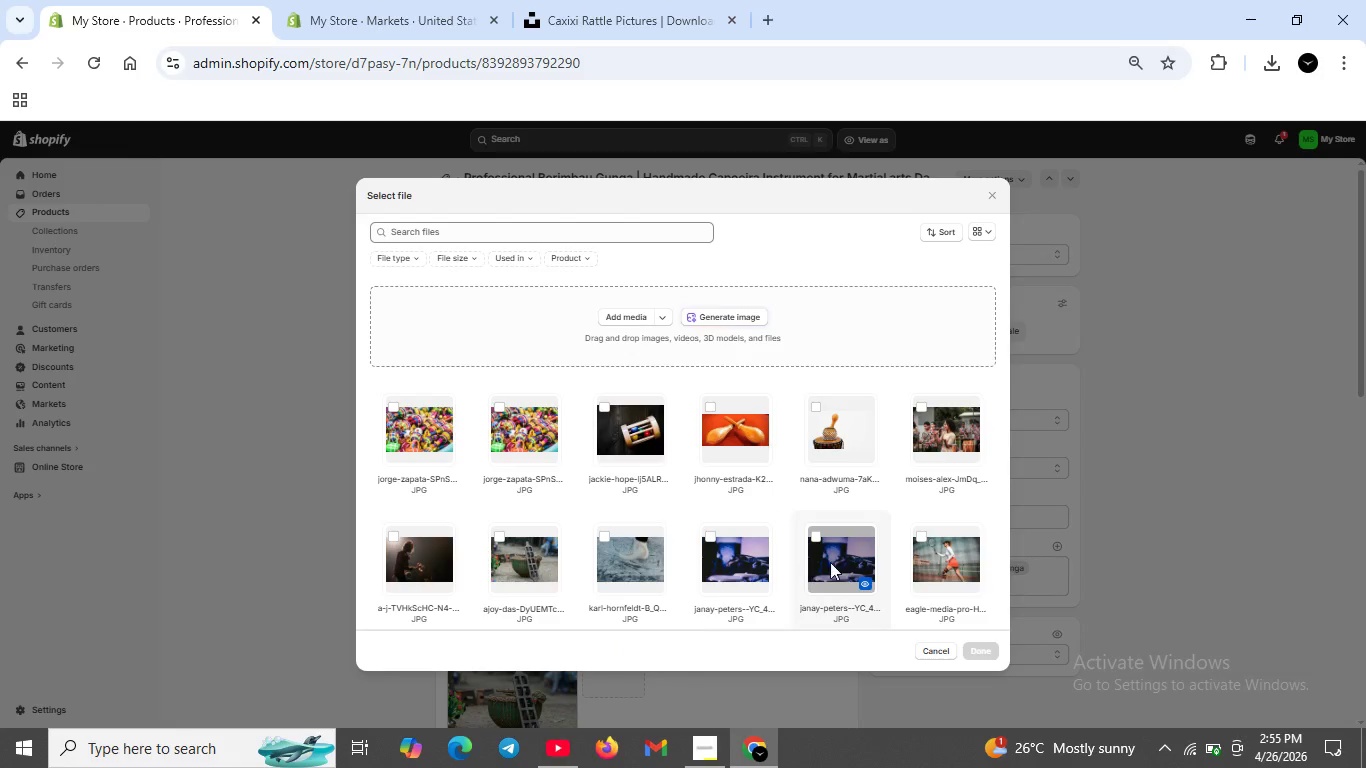 
scroll: coordinate [908, 439], scroll_direction: none, amount: 0.0
 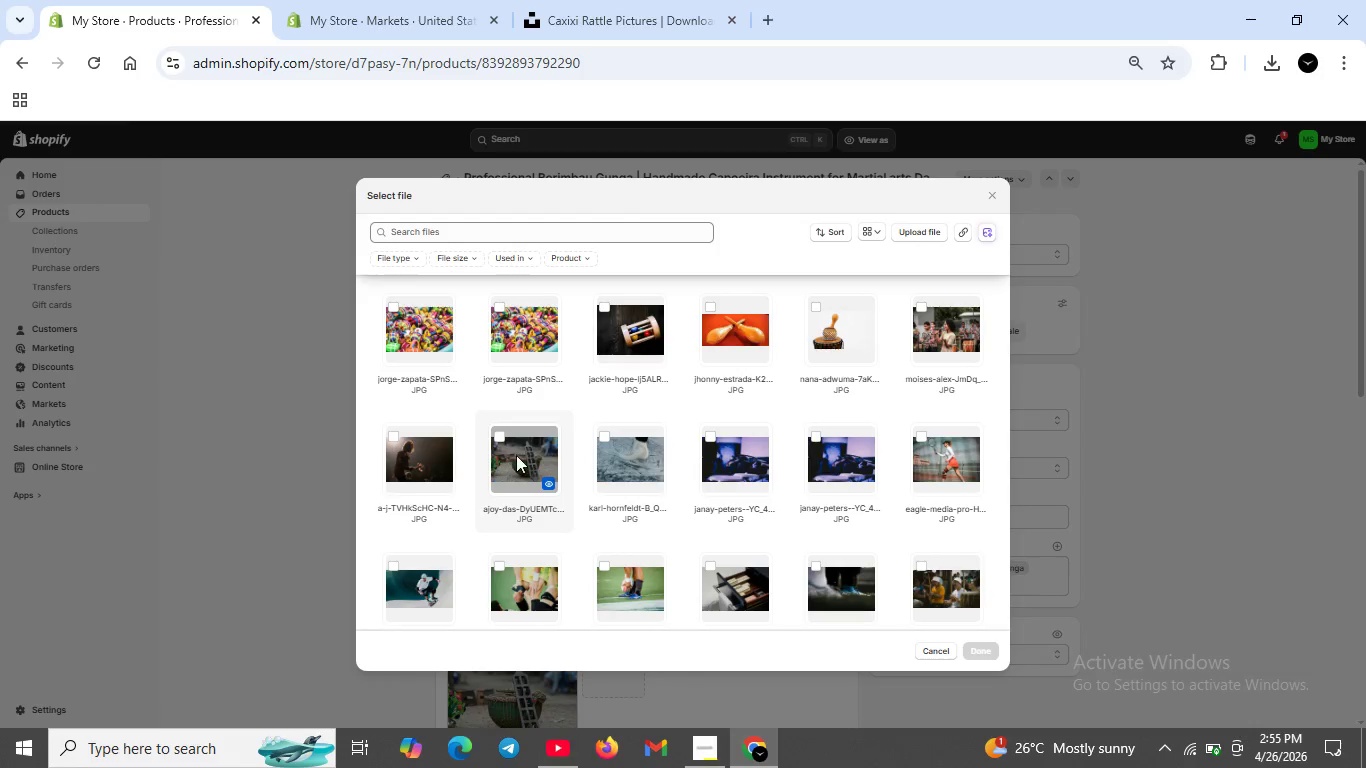 
scroll: coordinate [543, 457], scroll_direction: down, amount: 1.0
 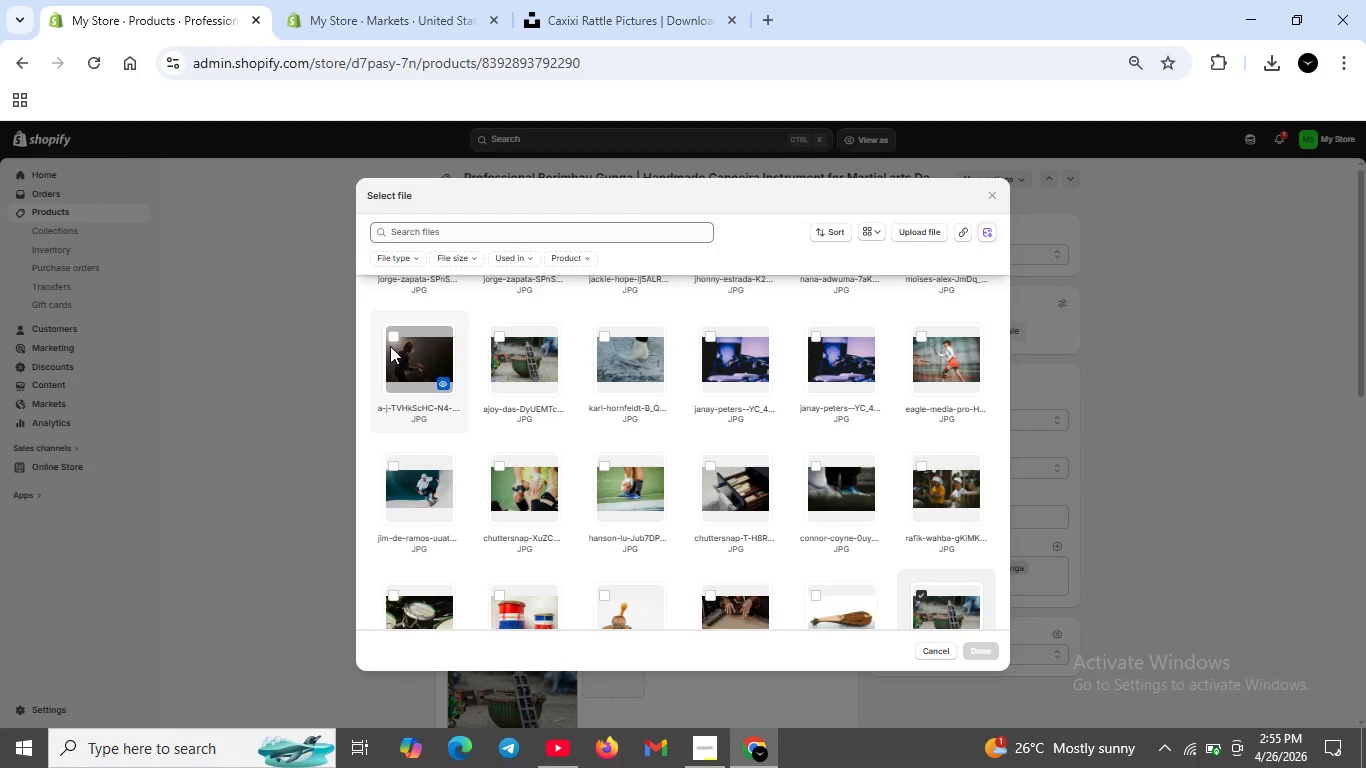 
left_click([394, 337])
 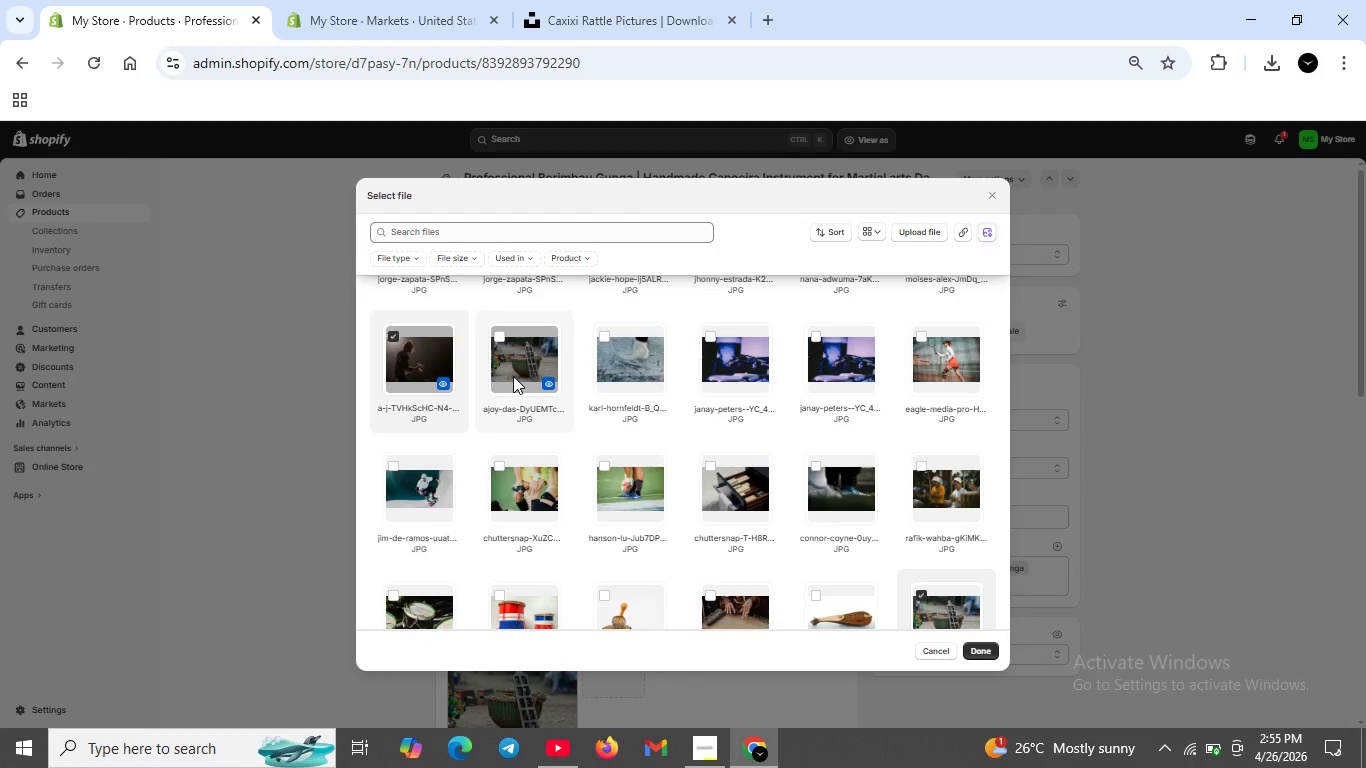 
scroll: coordinate [513, 376], scroll_direction: none, amount: 0.0
 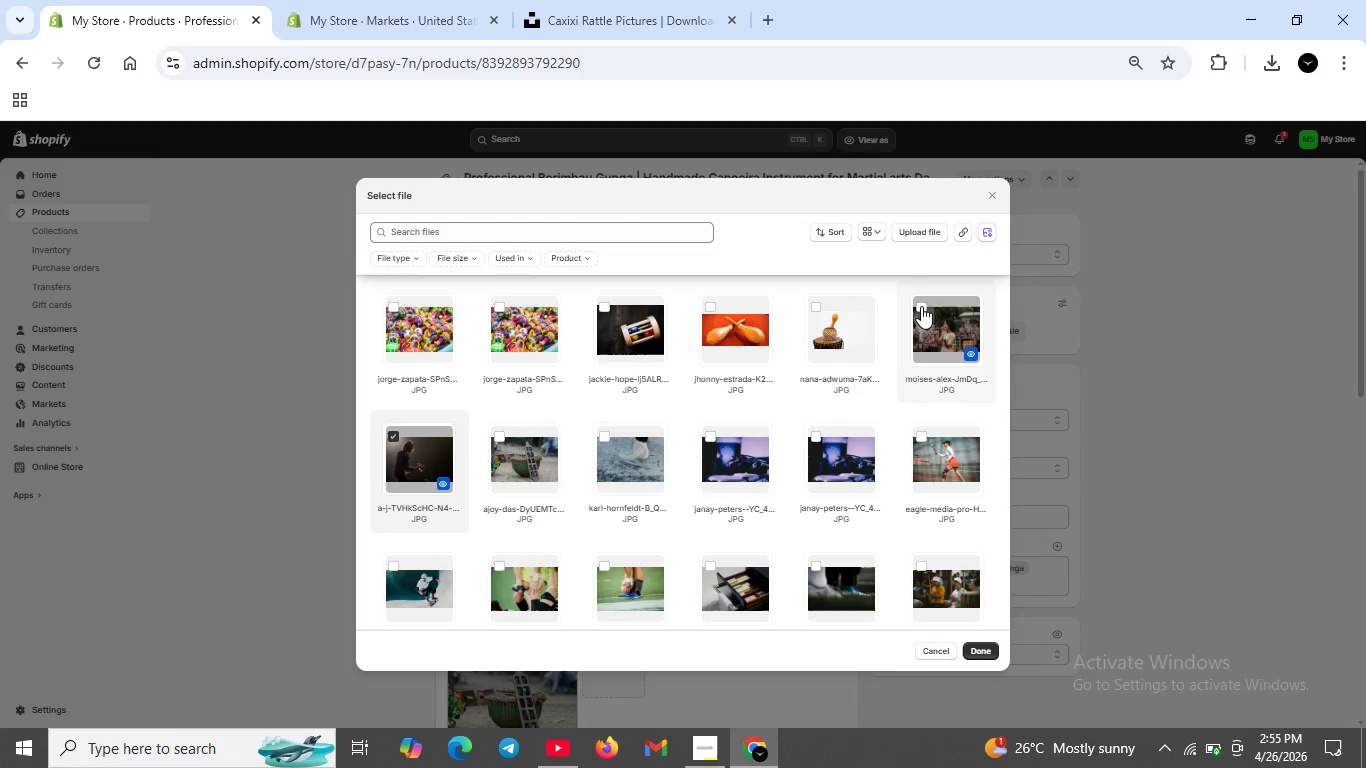 
left_click([921, 306])
 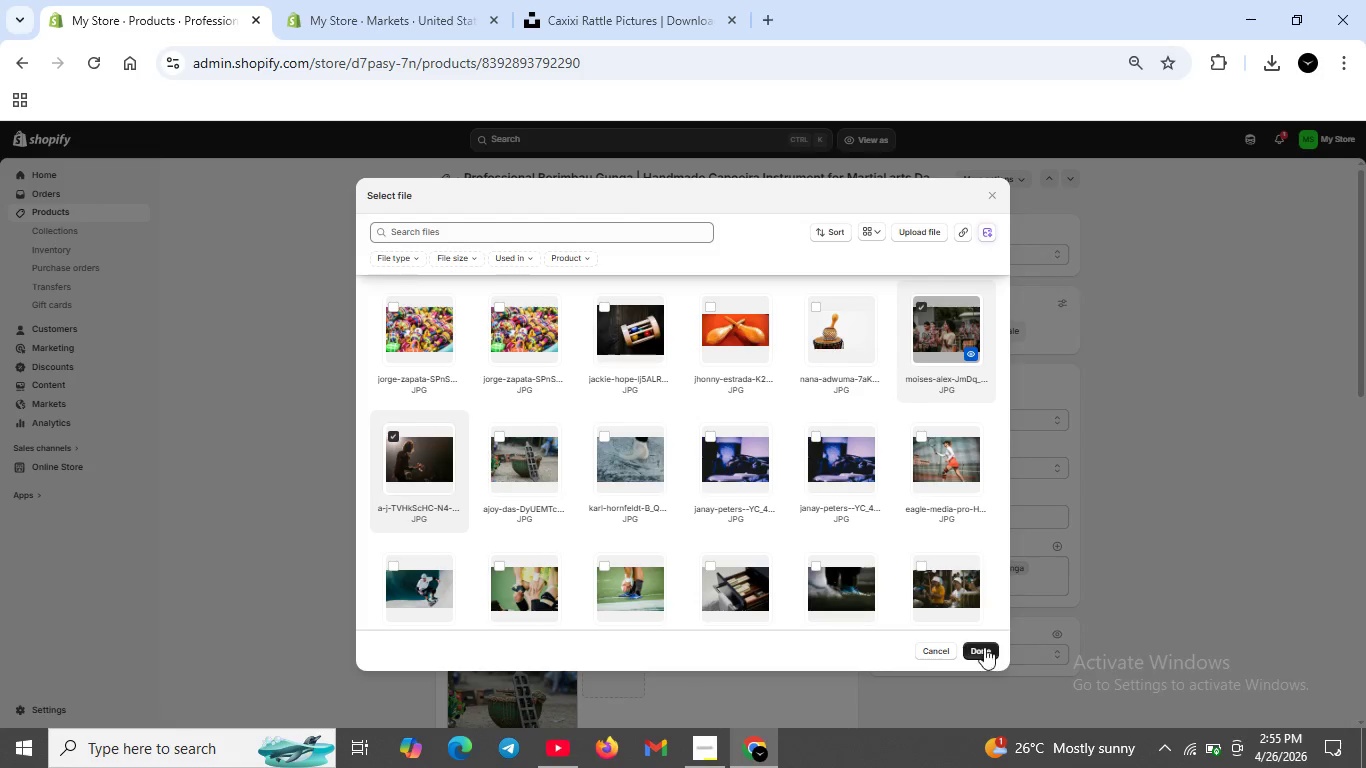 
left_click([984, 647])
 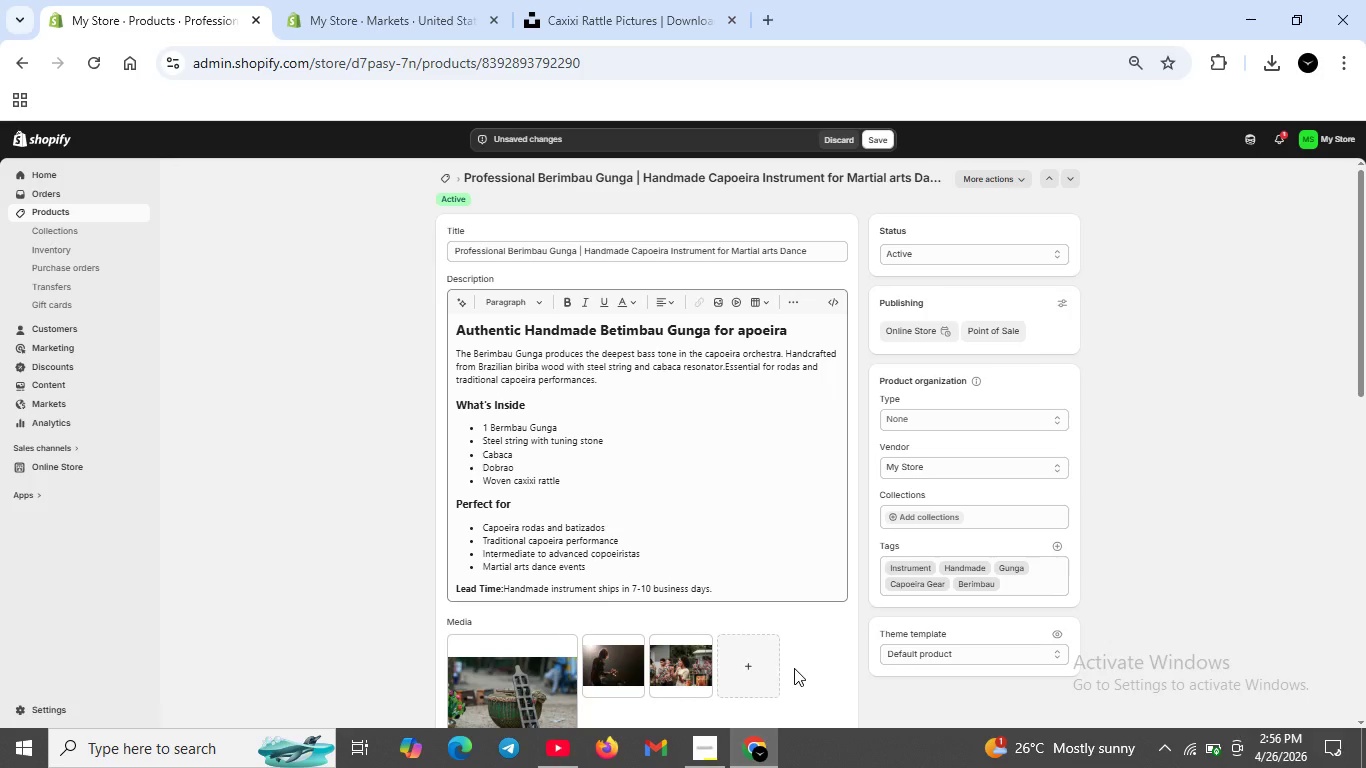 
wait(33.81)
 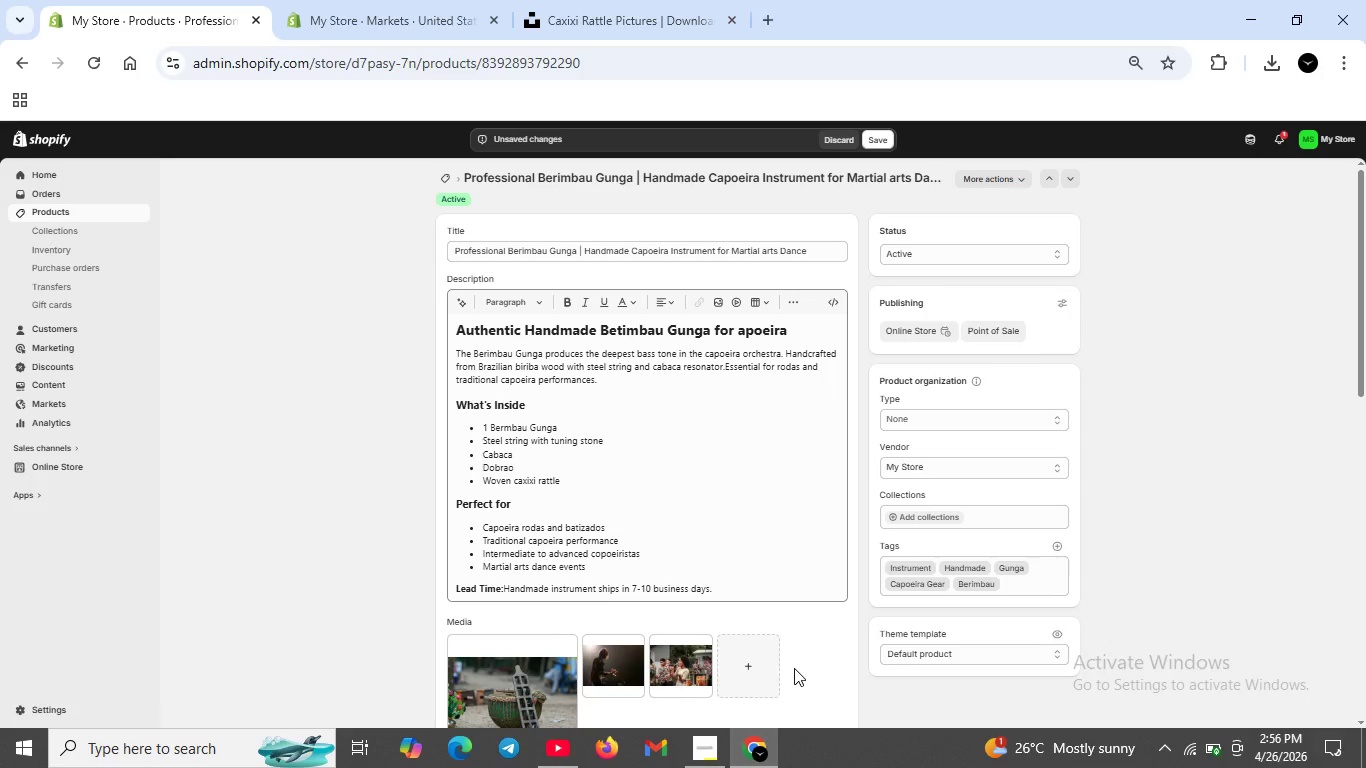 
scroll: coordinate [694, 647], scroll_direction: down, amount: 1.0
 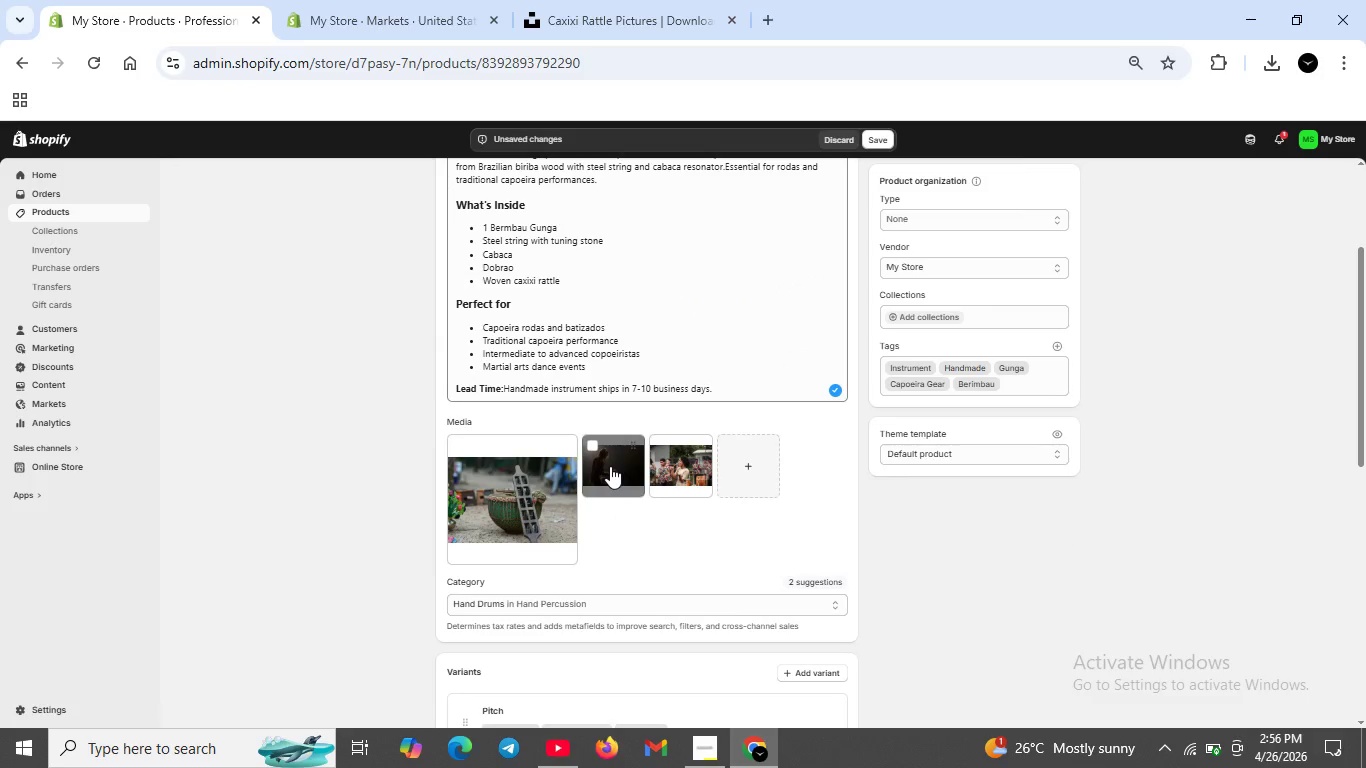 
double_click([610, 466])
 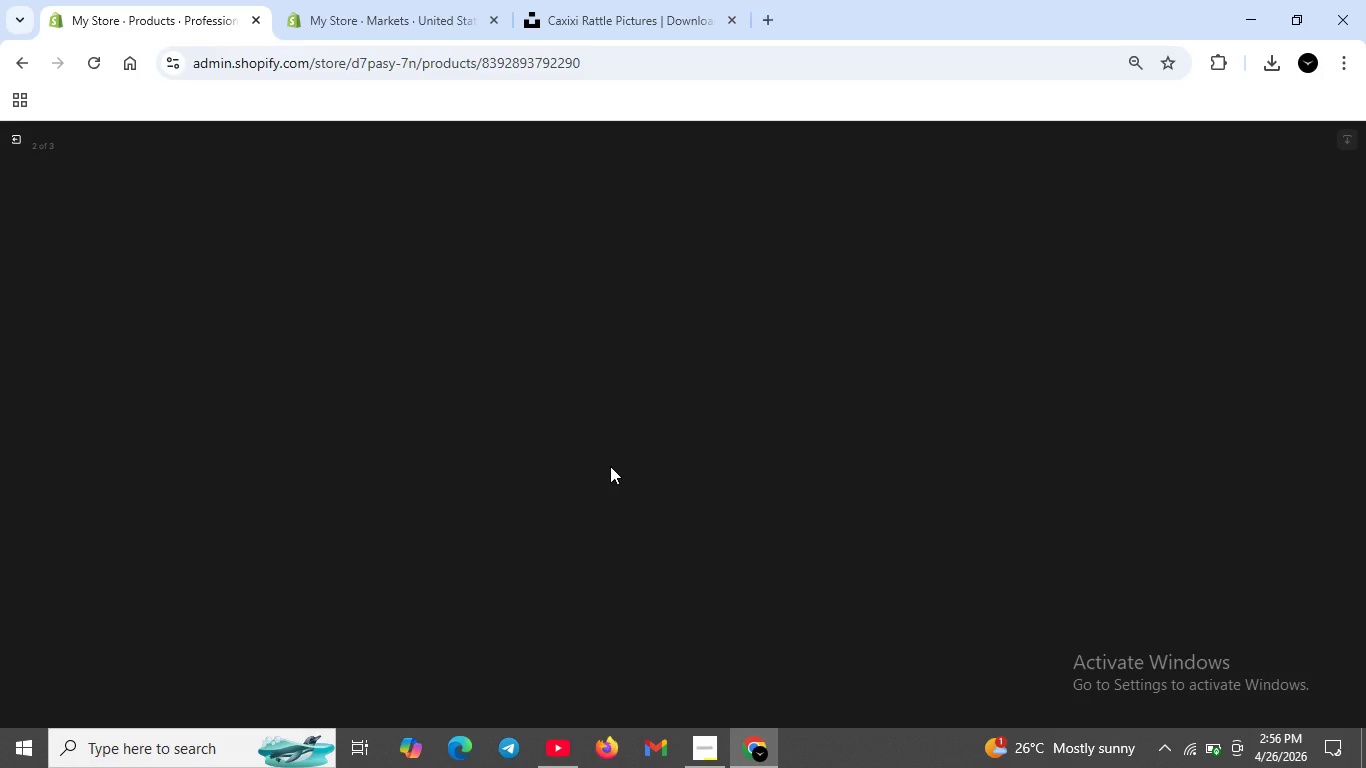 
wait(12.64)
 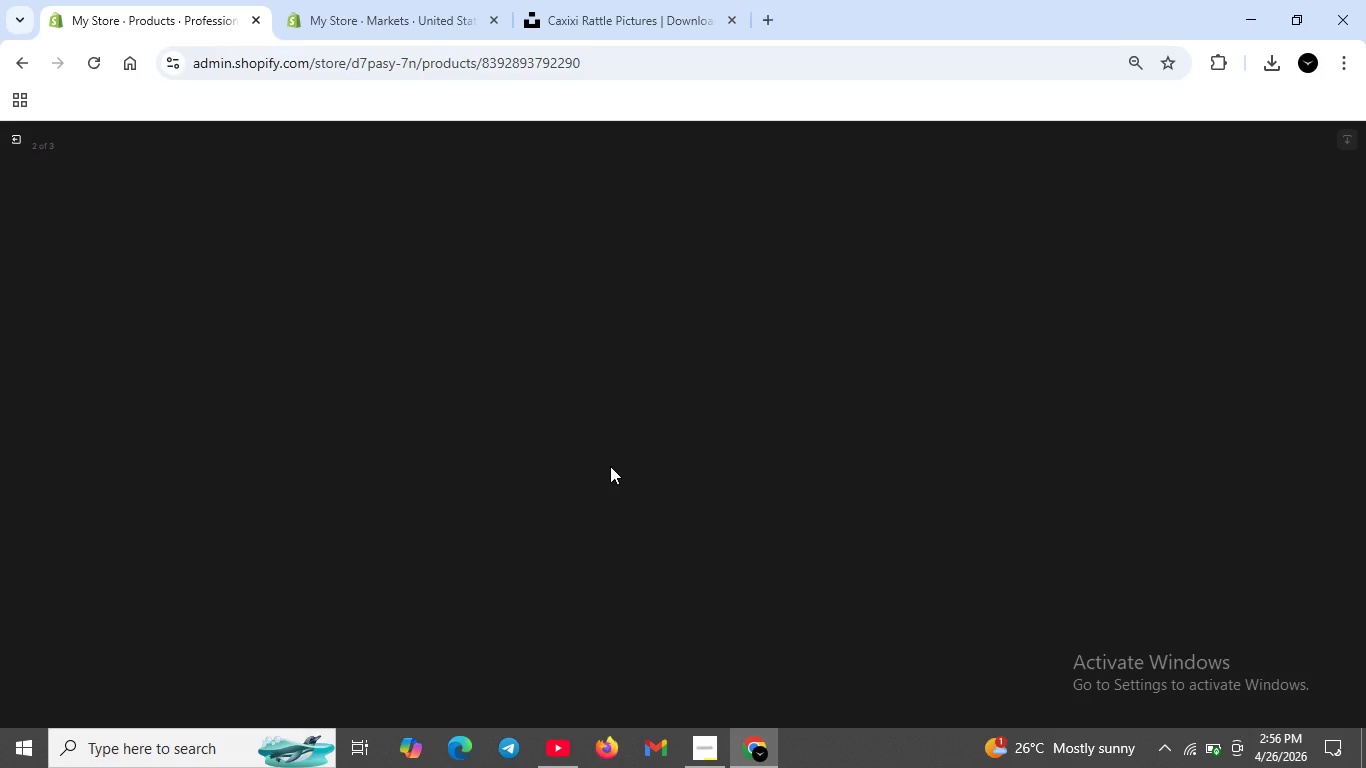 
left_click([10, 138])
 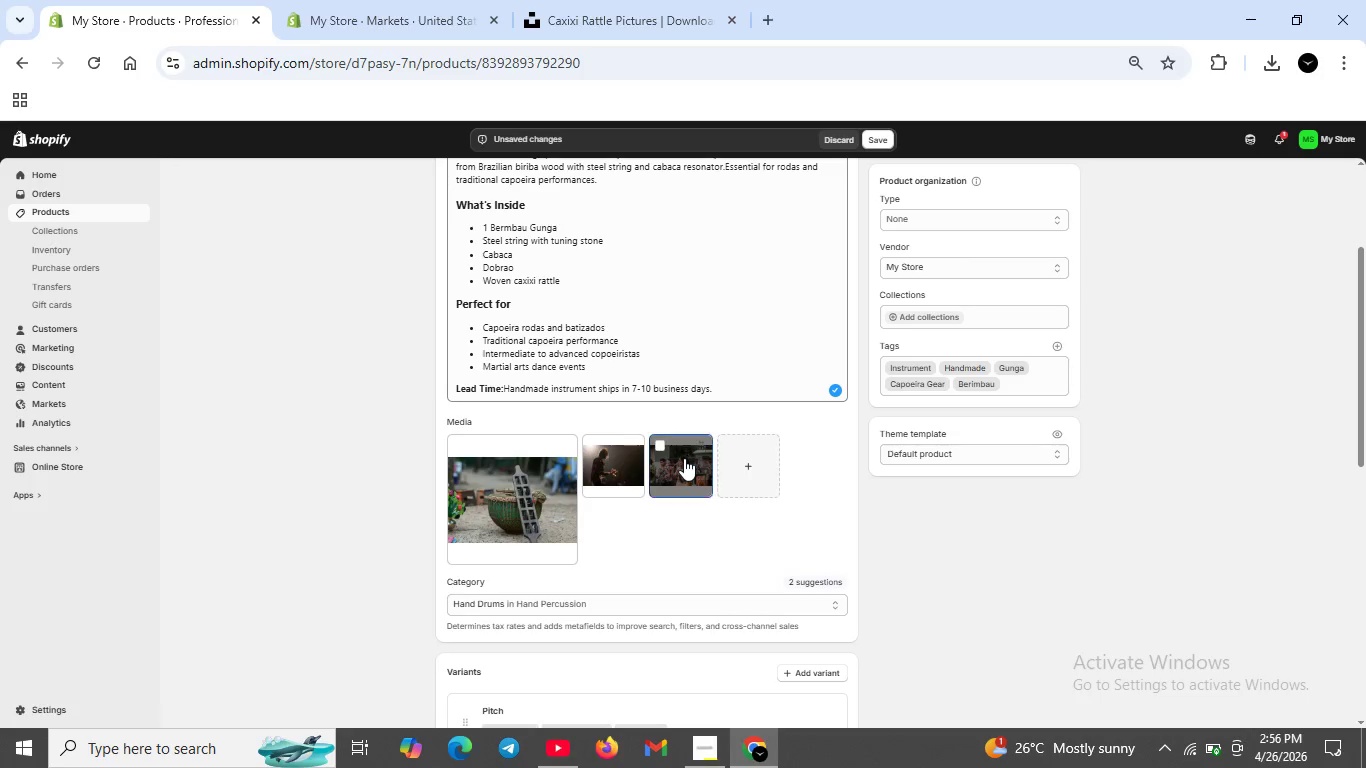 
double_click([682, 458])
 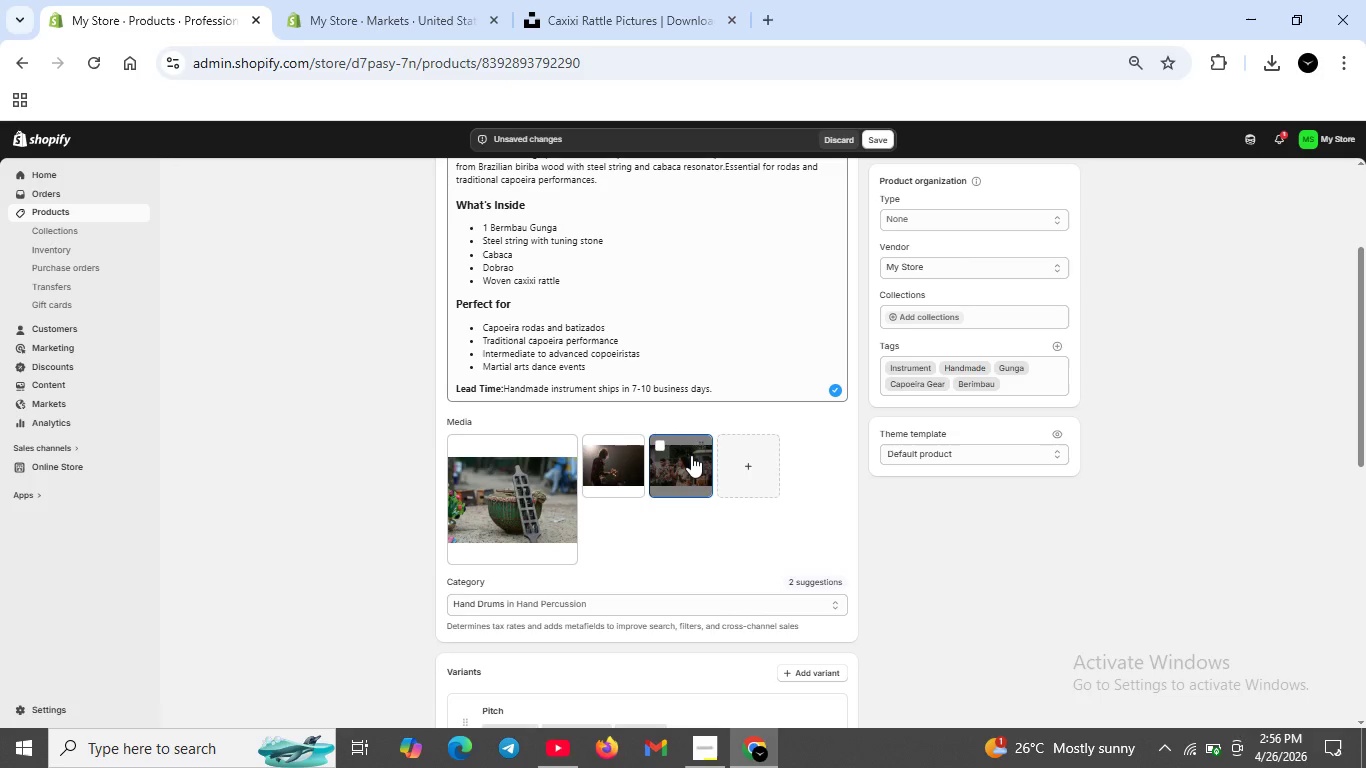 
double_click([691, 455])
 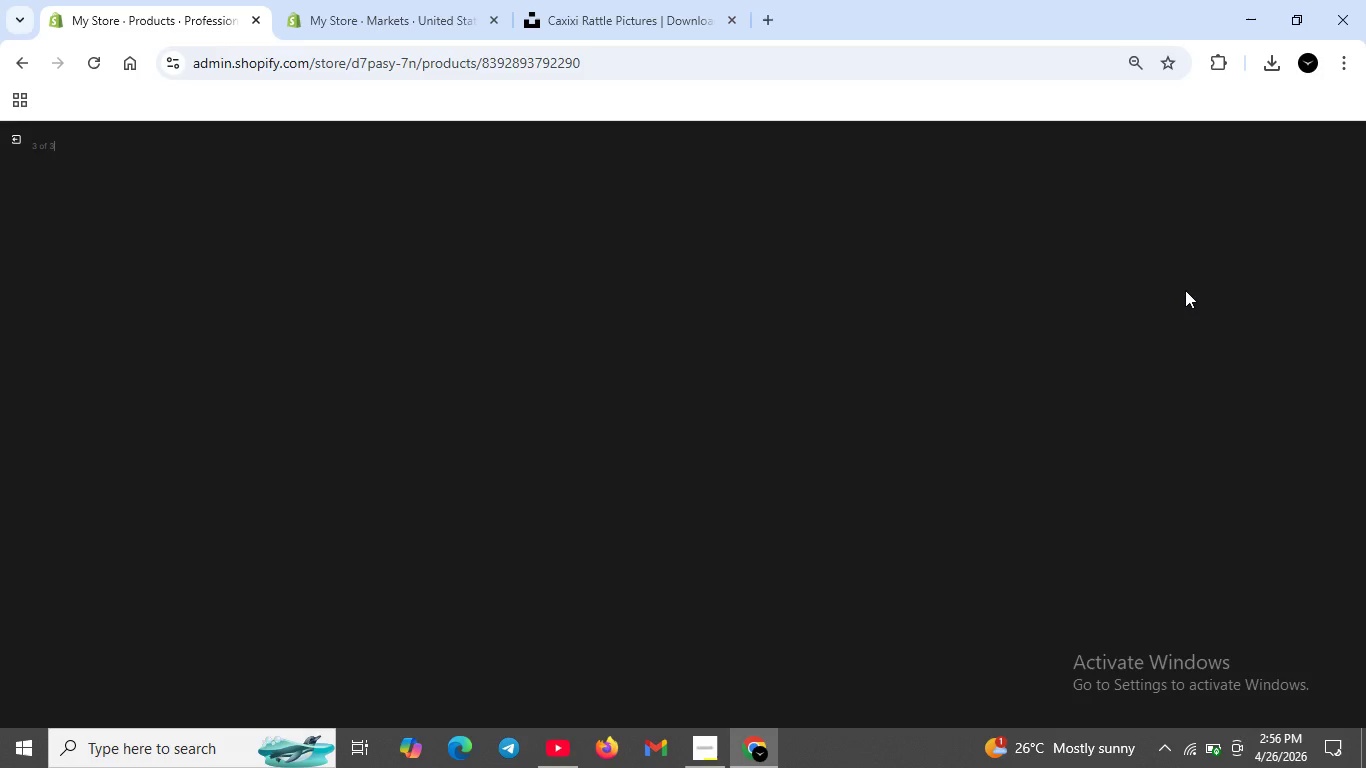 
wait(8.59)
 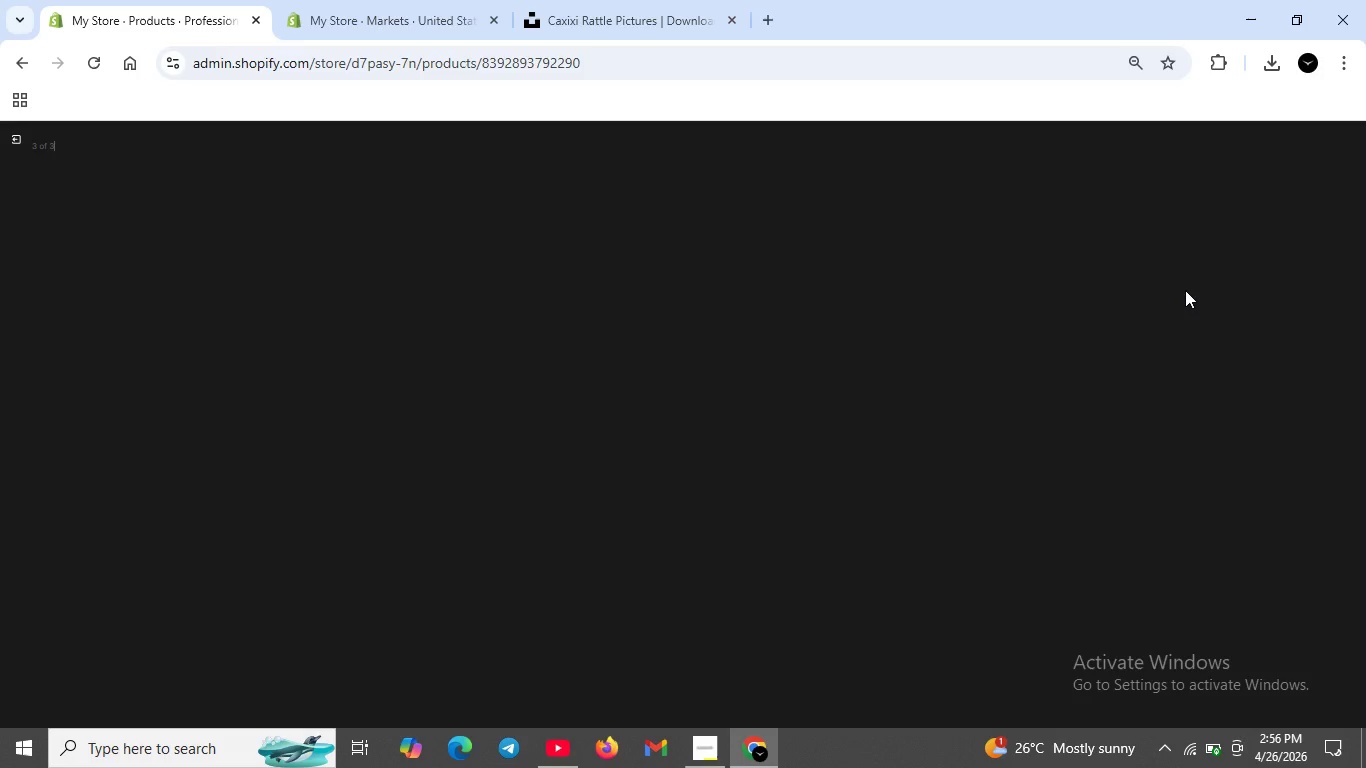 
left_click([7, 137])
 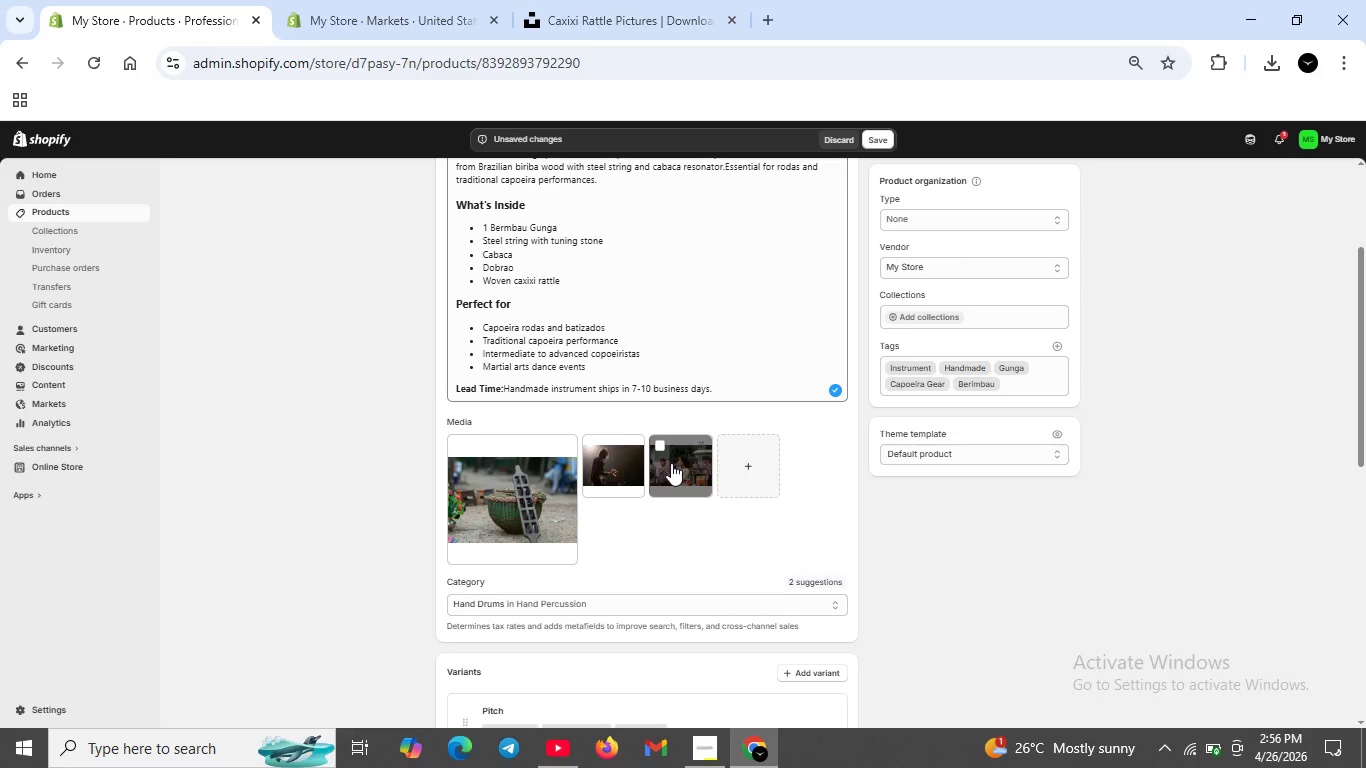 
double_click([674, 463])
 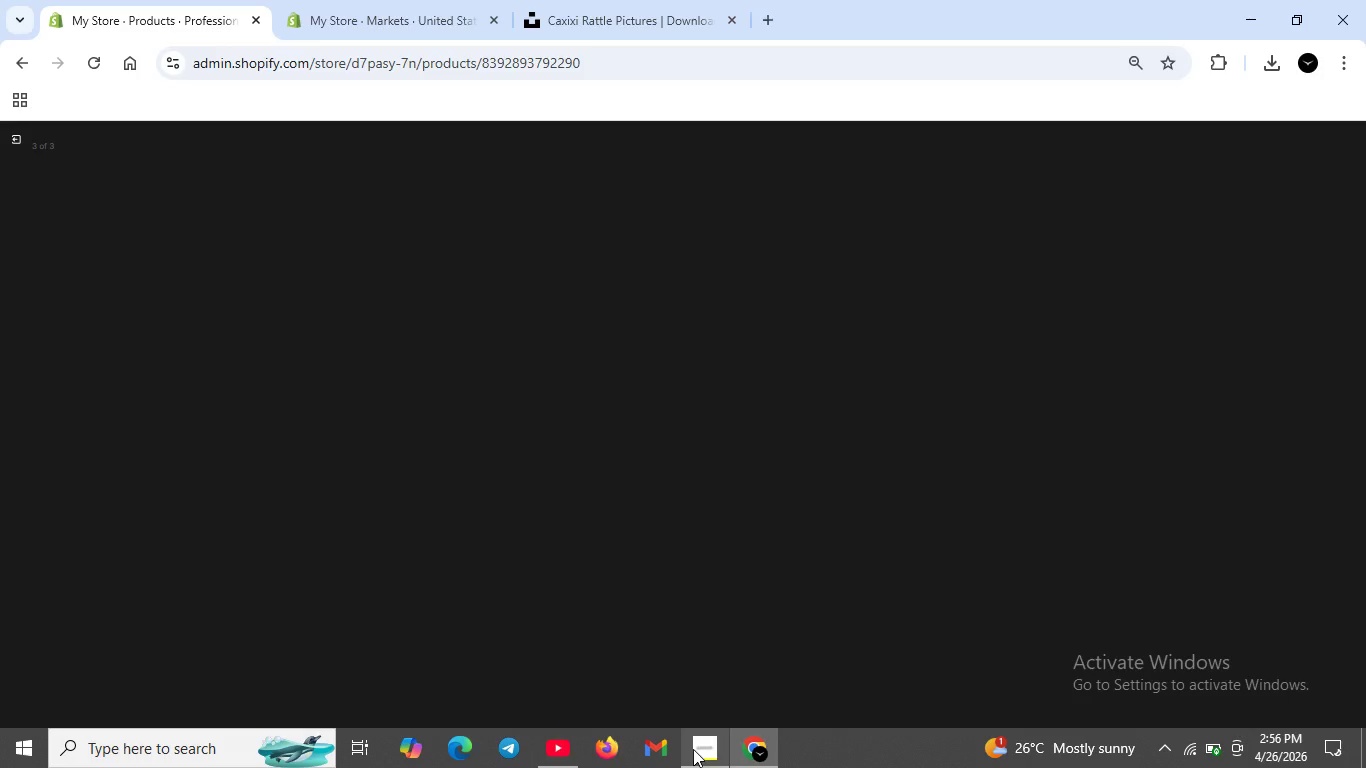 
left_click([693, 749])